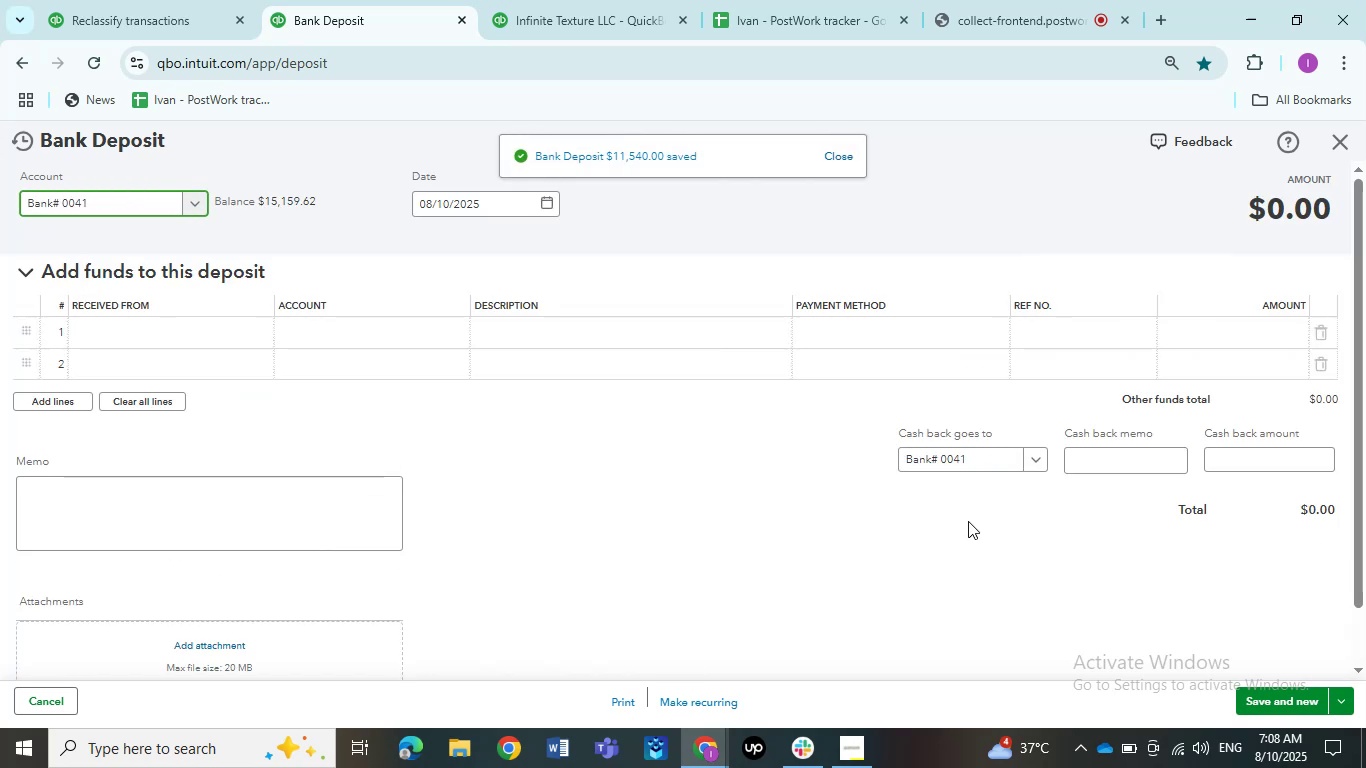 
left_click([1329, 153])
 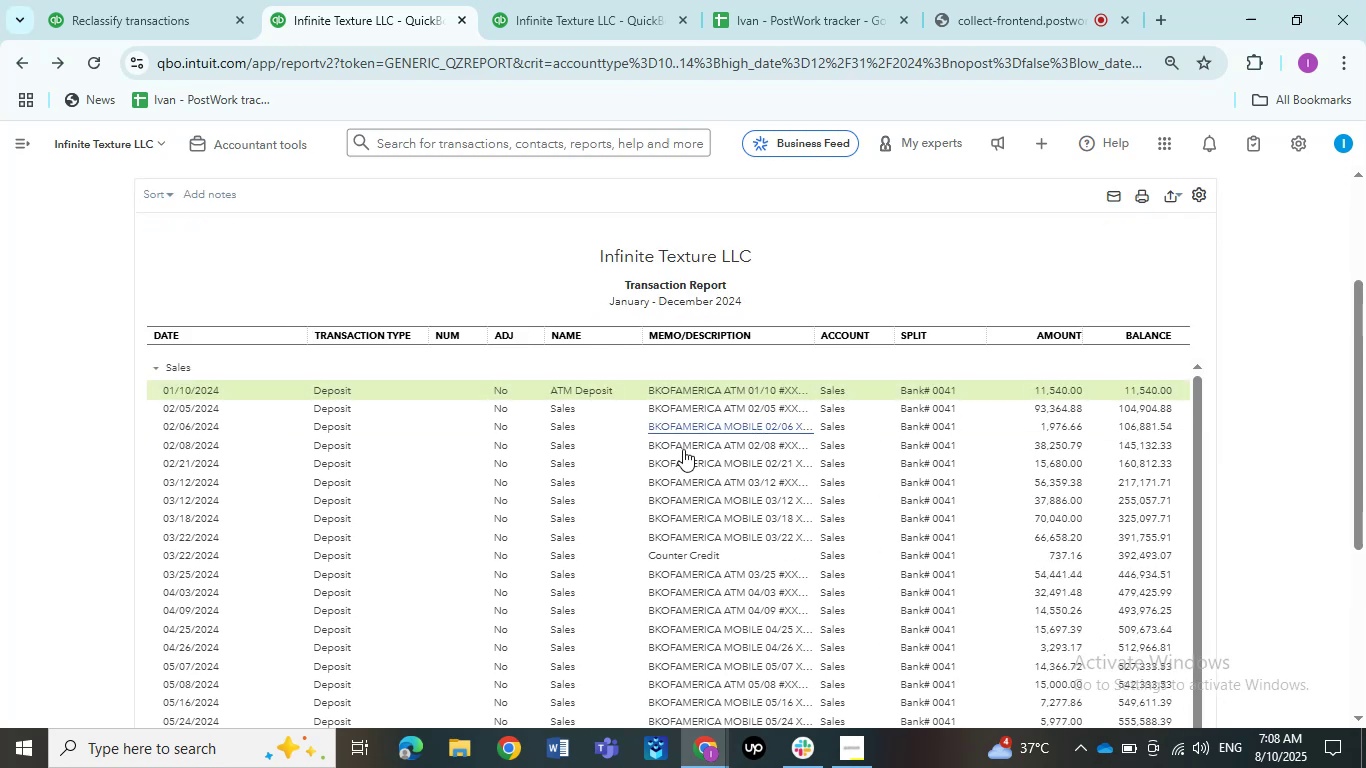 
left_click([698, 405])
 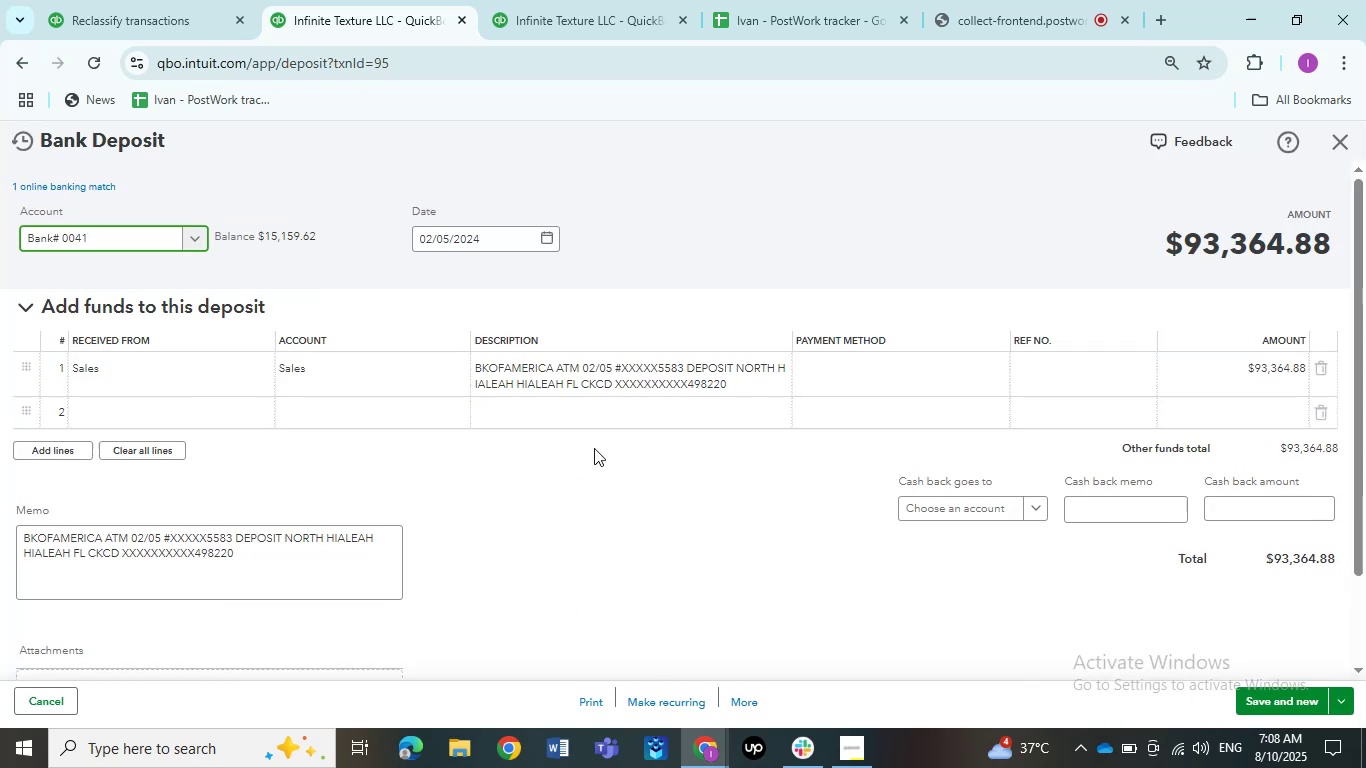 
left_click([157, 362])
 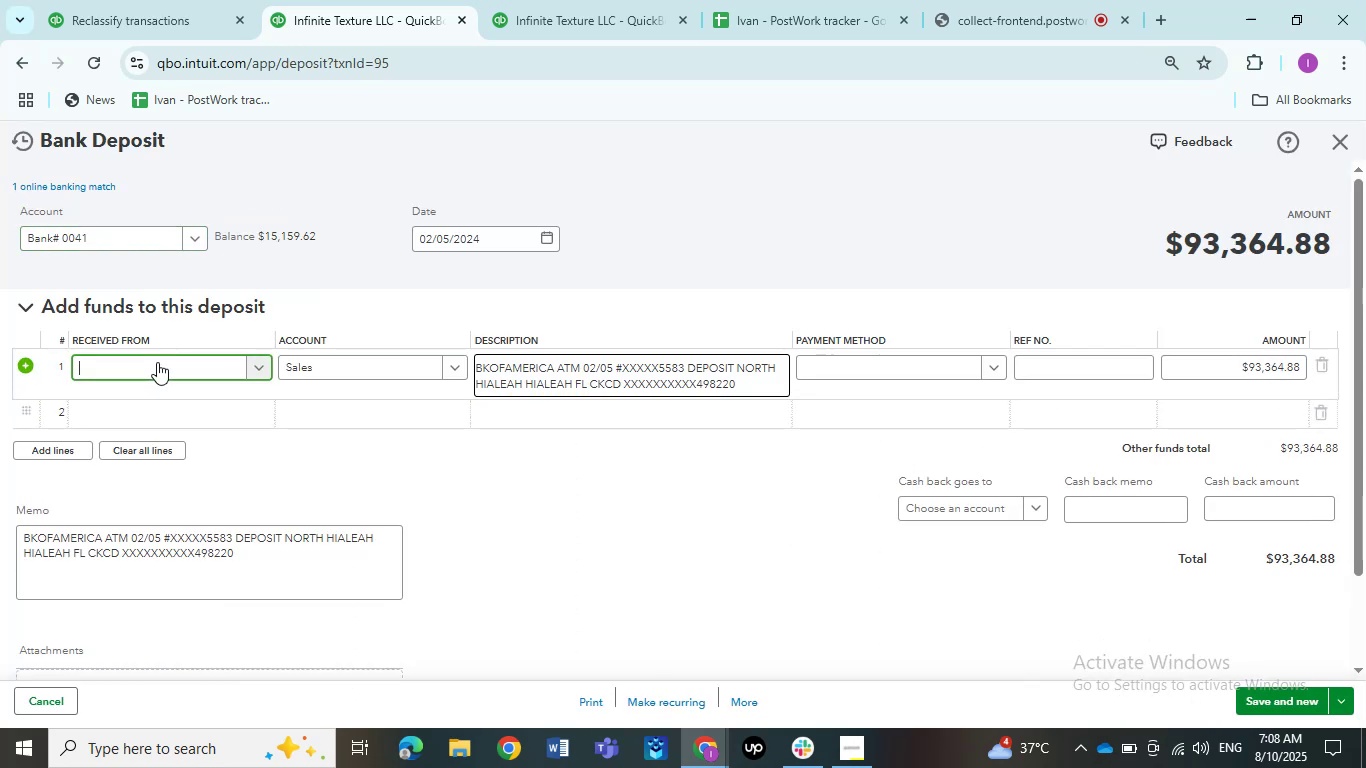 
left_click([157, 362])
 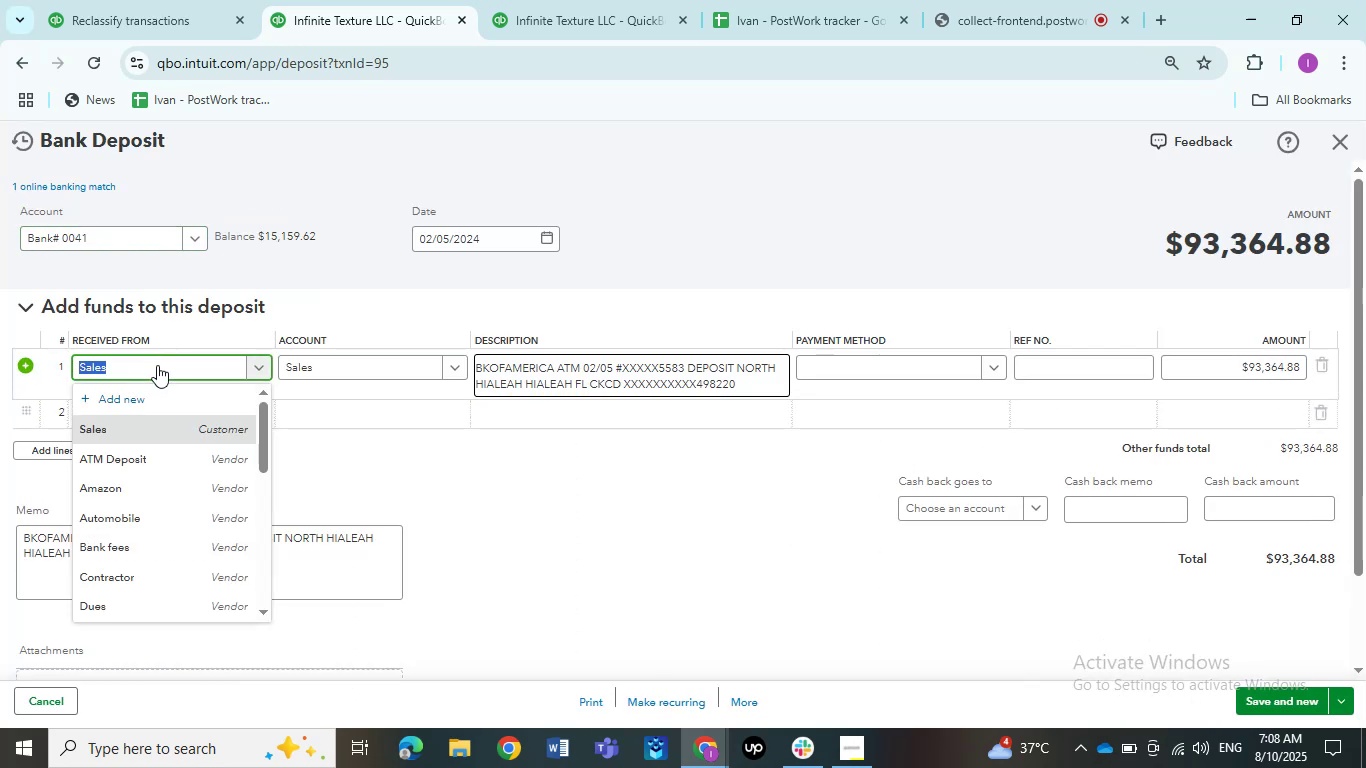 
scroll: coordinate [156, 447], scroll_direction: down, amount: 6.0
 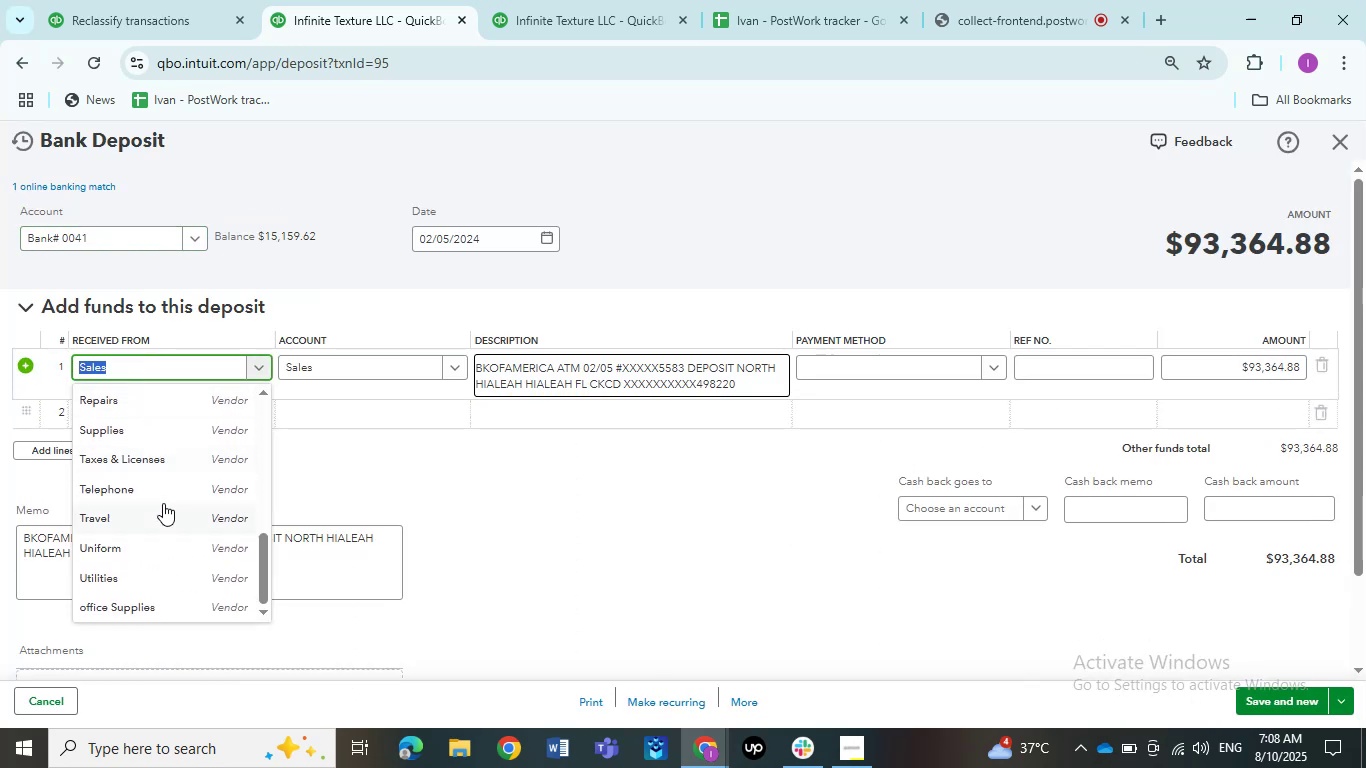 
scroll: coordinate [163, 482], scroll_direction: up, amount: 4.0
 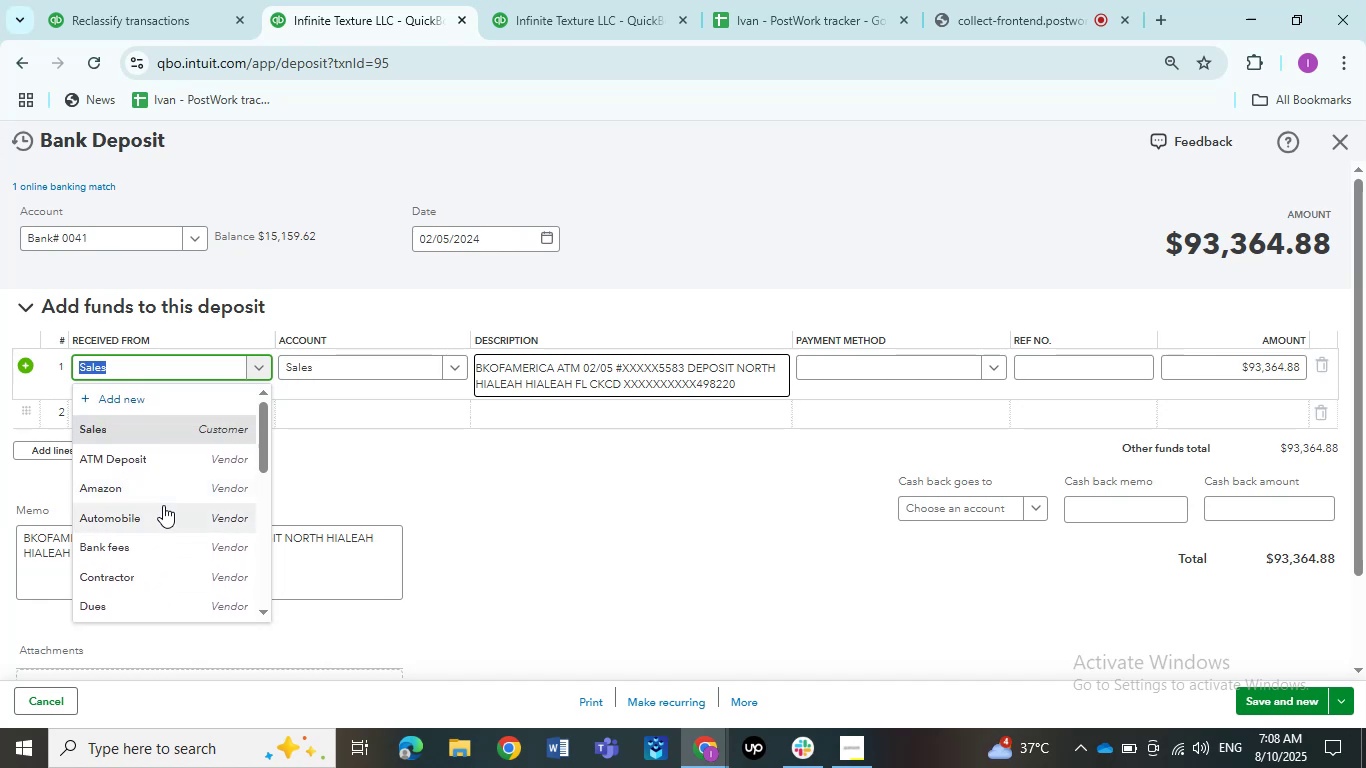 
scroll: coordinate [163, 507], scroll_direction: down, amount: 1.0
 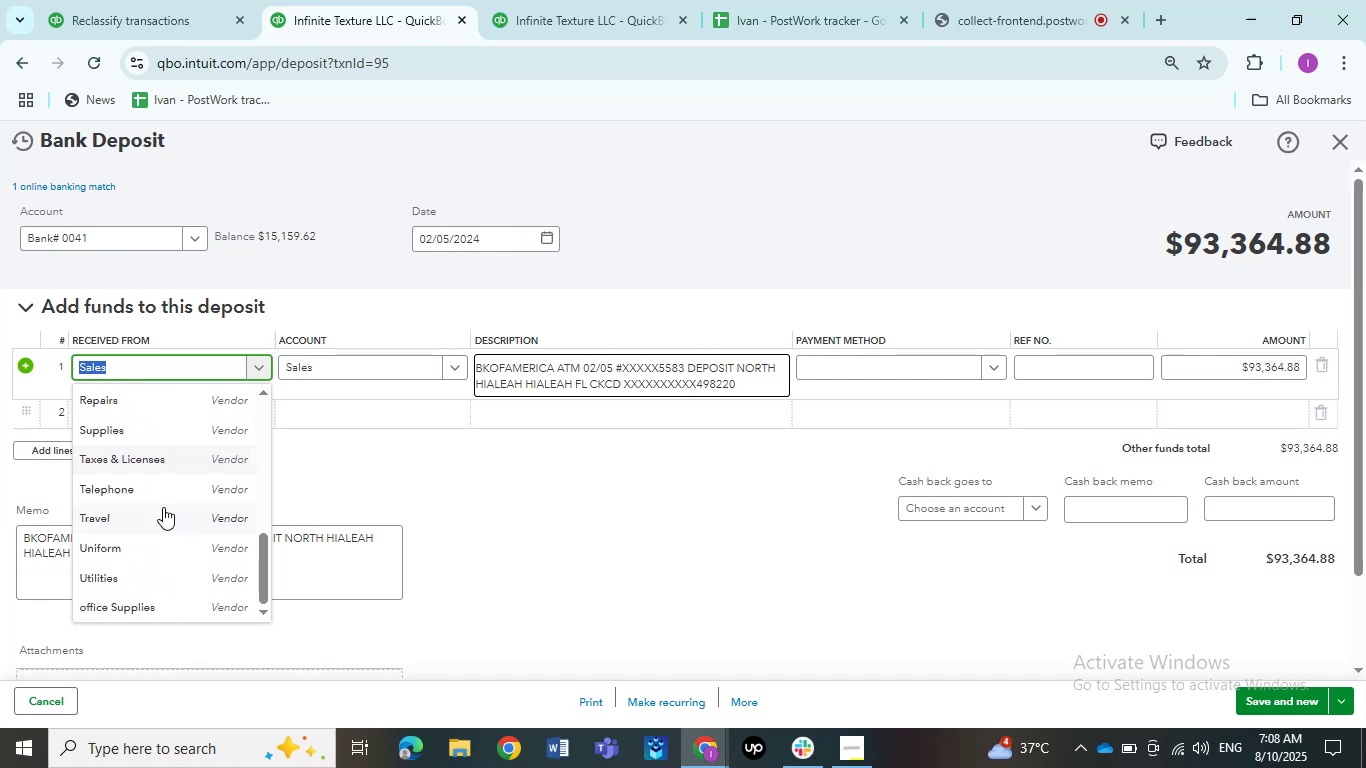 
scroll: coordinate [163, 507], scroll_direction: up, amount: 4.0
 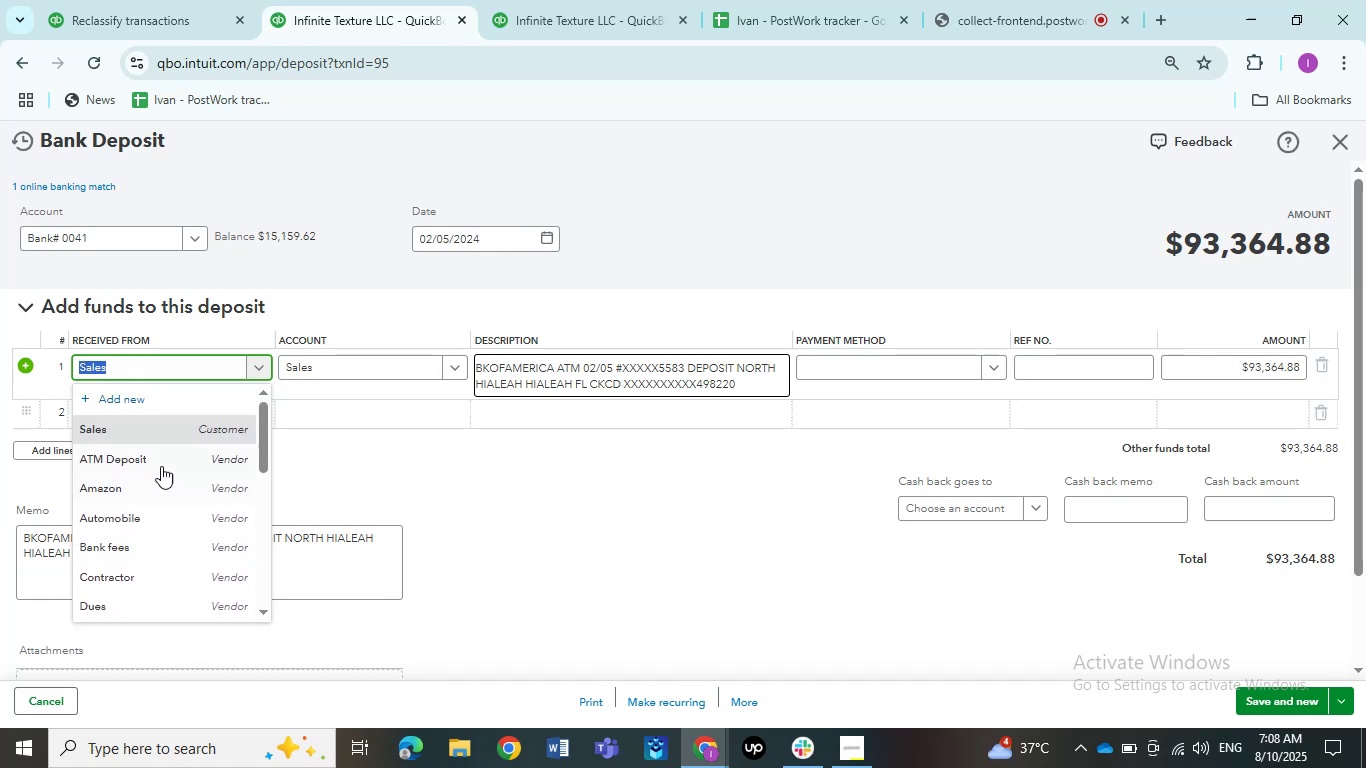 
left_click([161, 466])
 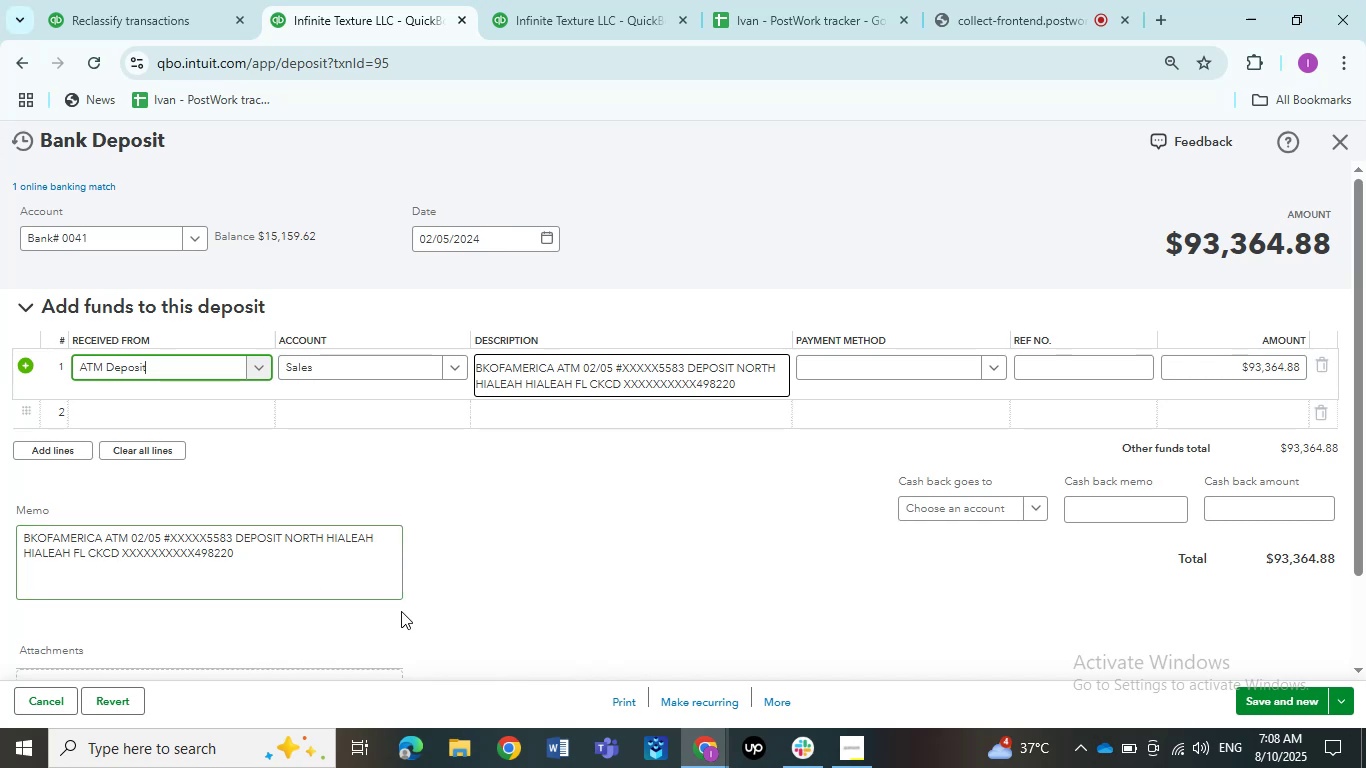 
wait(6.07)
 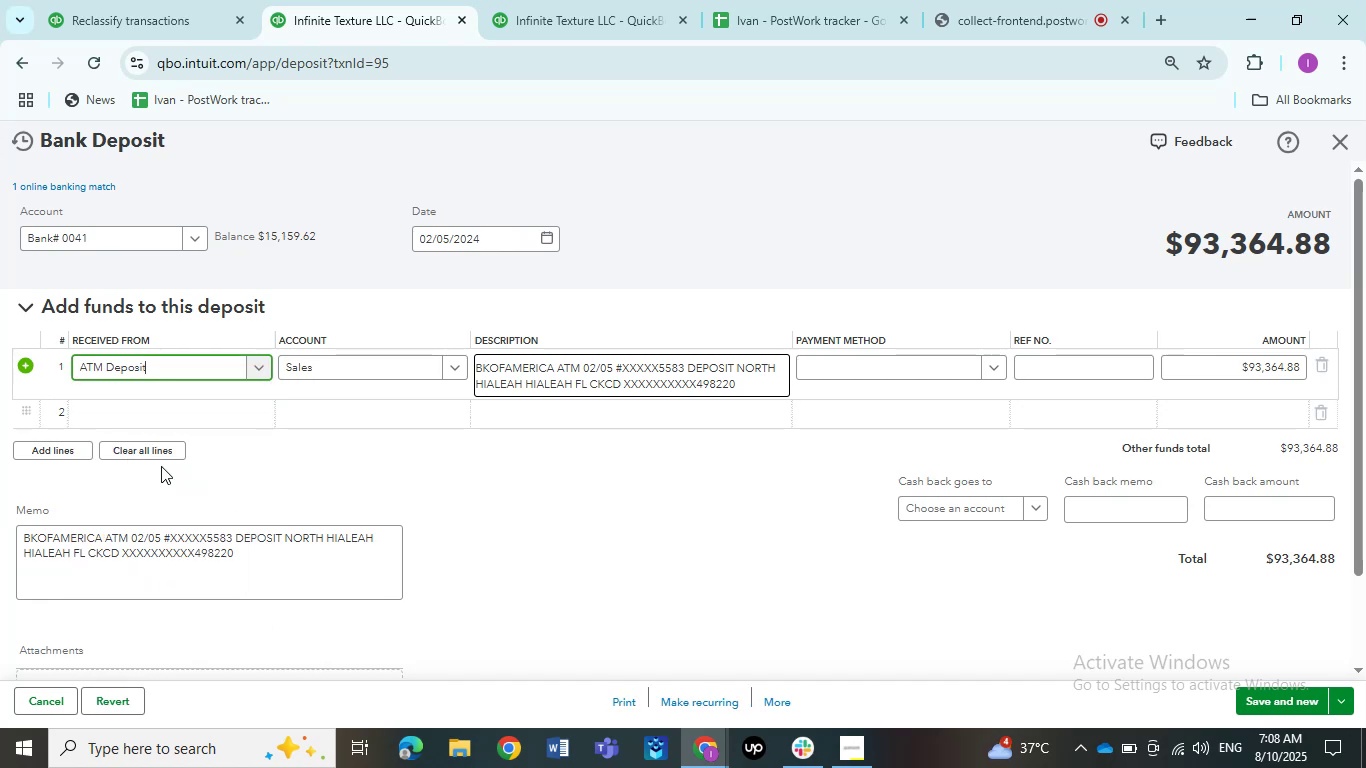 
left_click([1287, 698])
 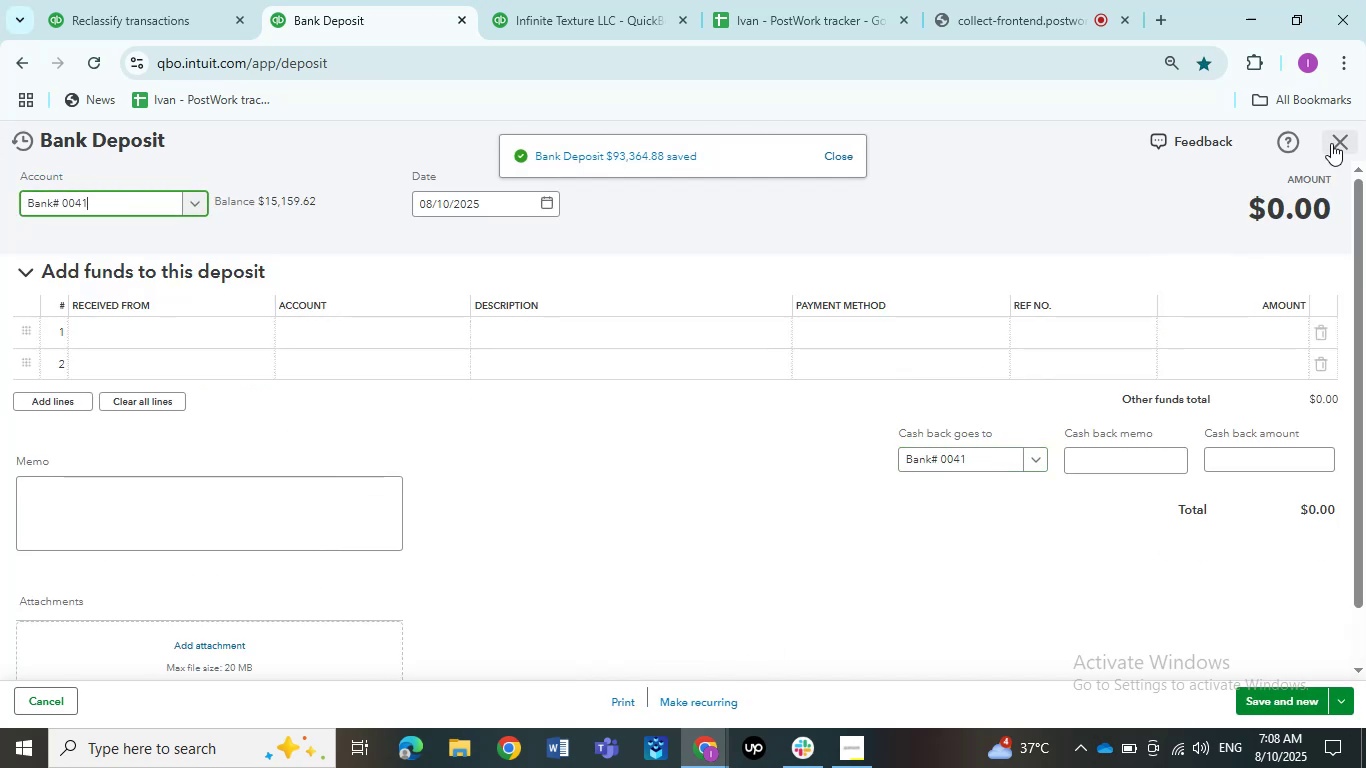 
wait(6.38)
 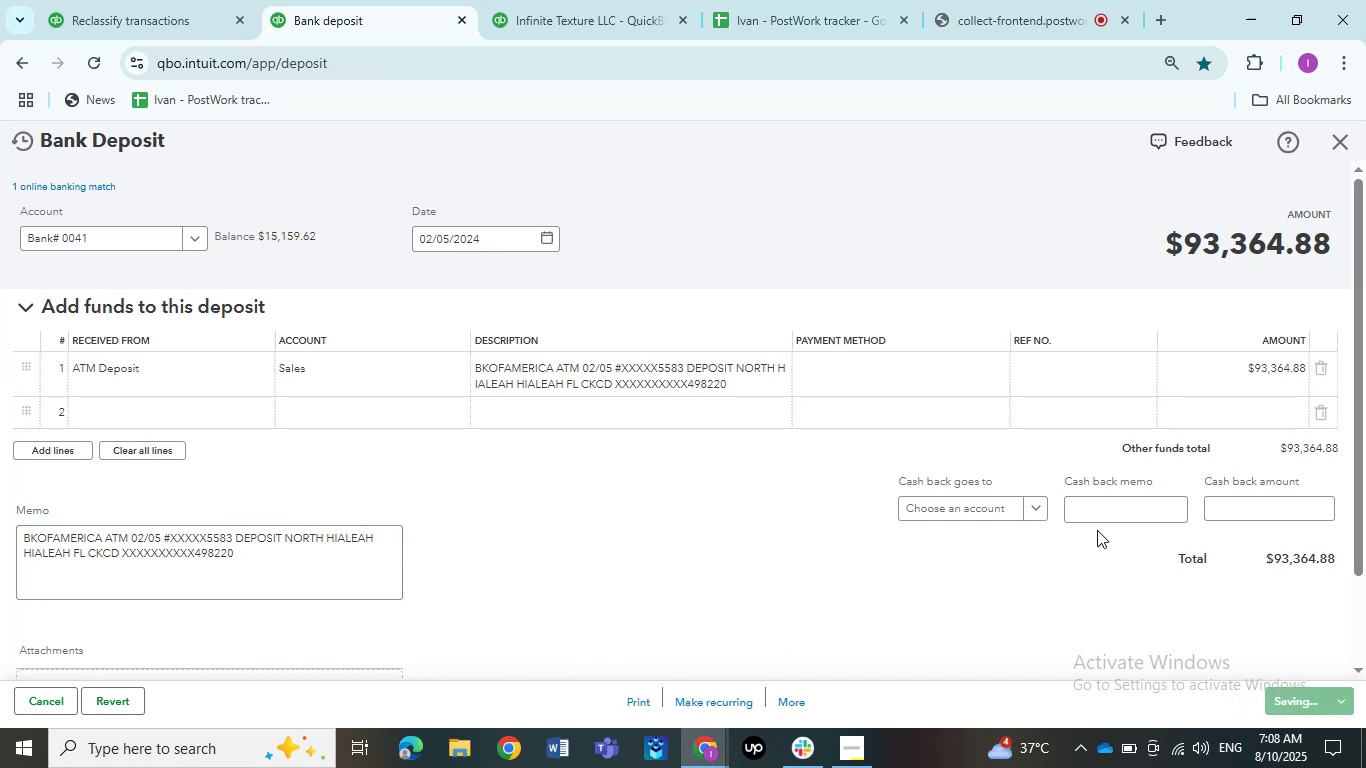 
left_click([1331, 143])
 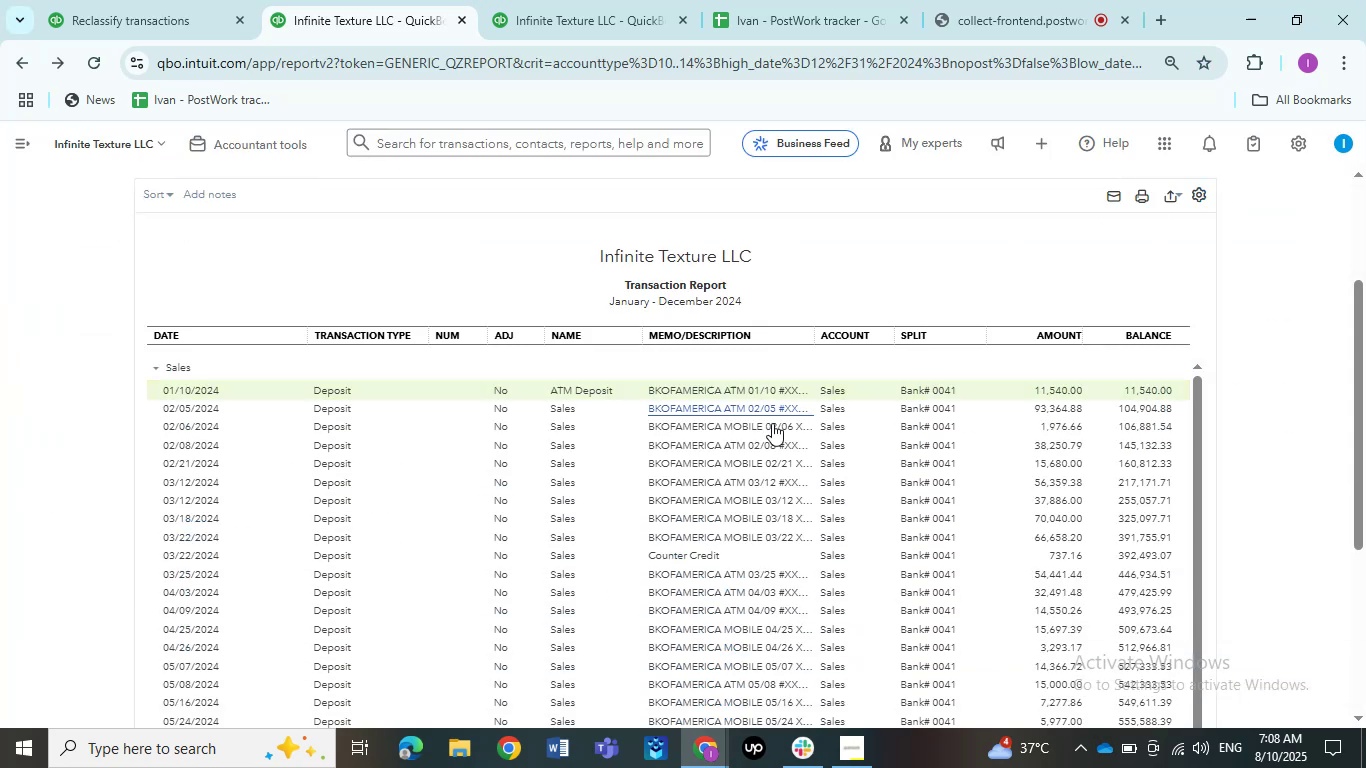 
left_click([765, 430])
 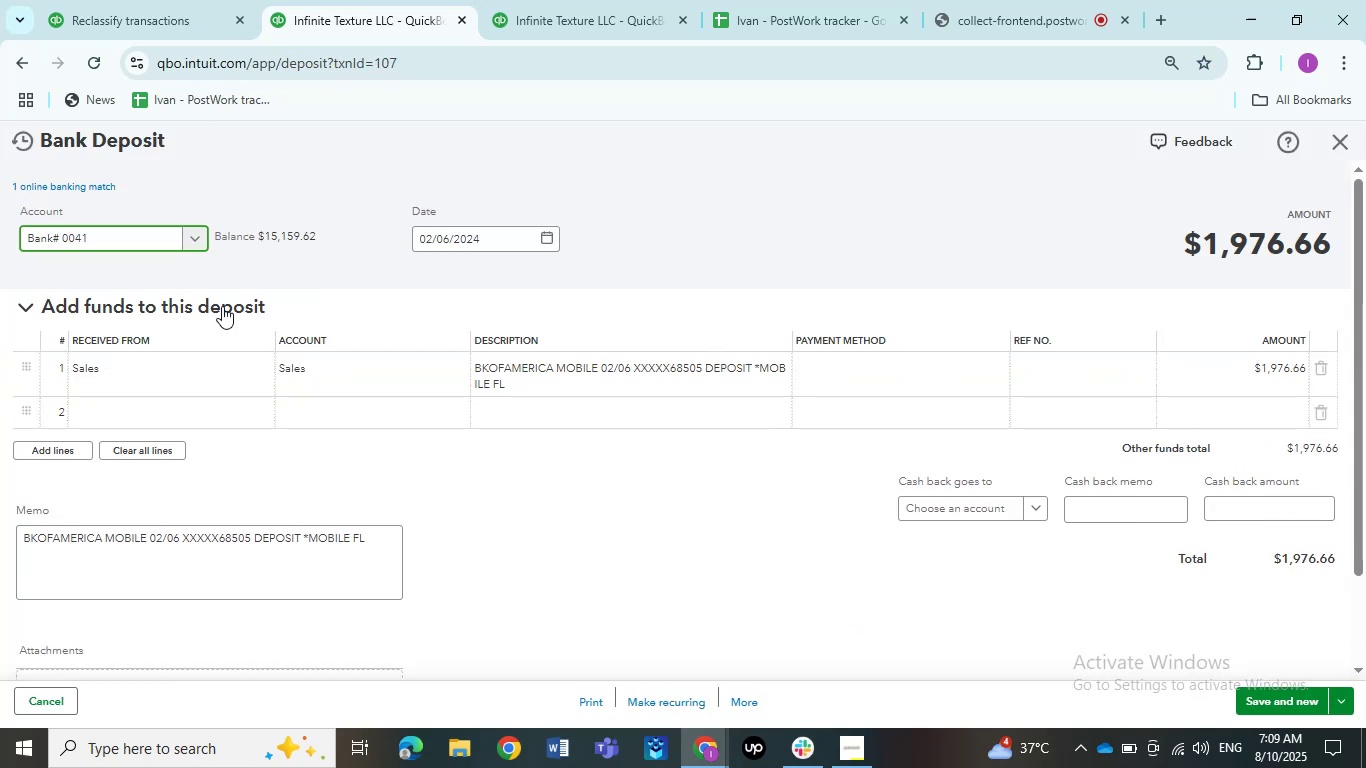 
wait(5.62)
 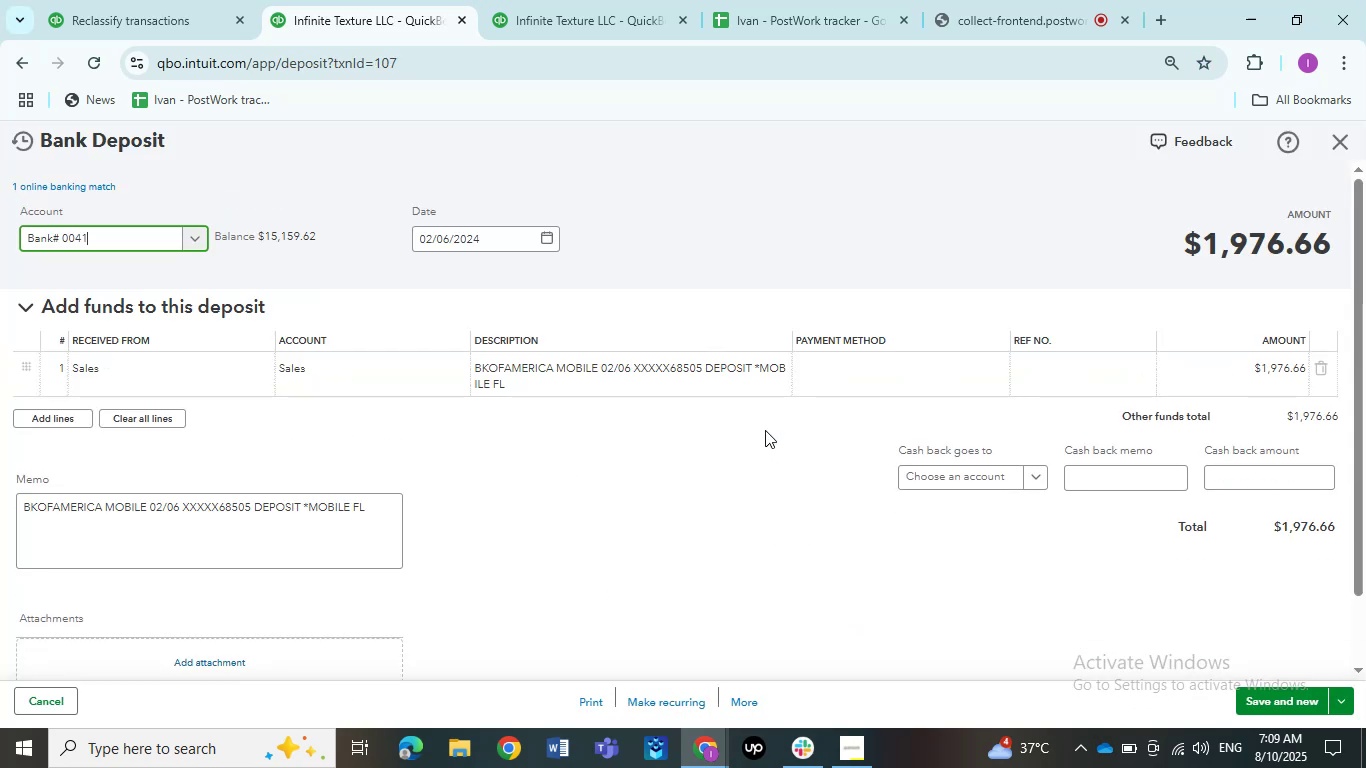 
left_click([213, 370])
 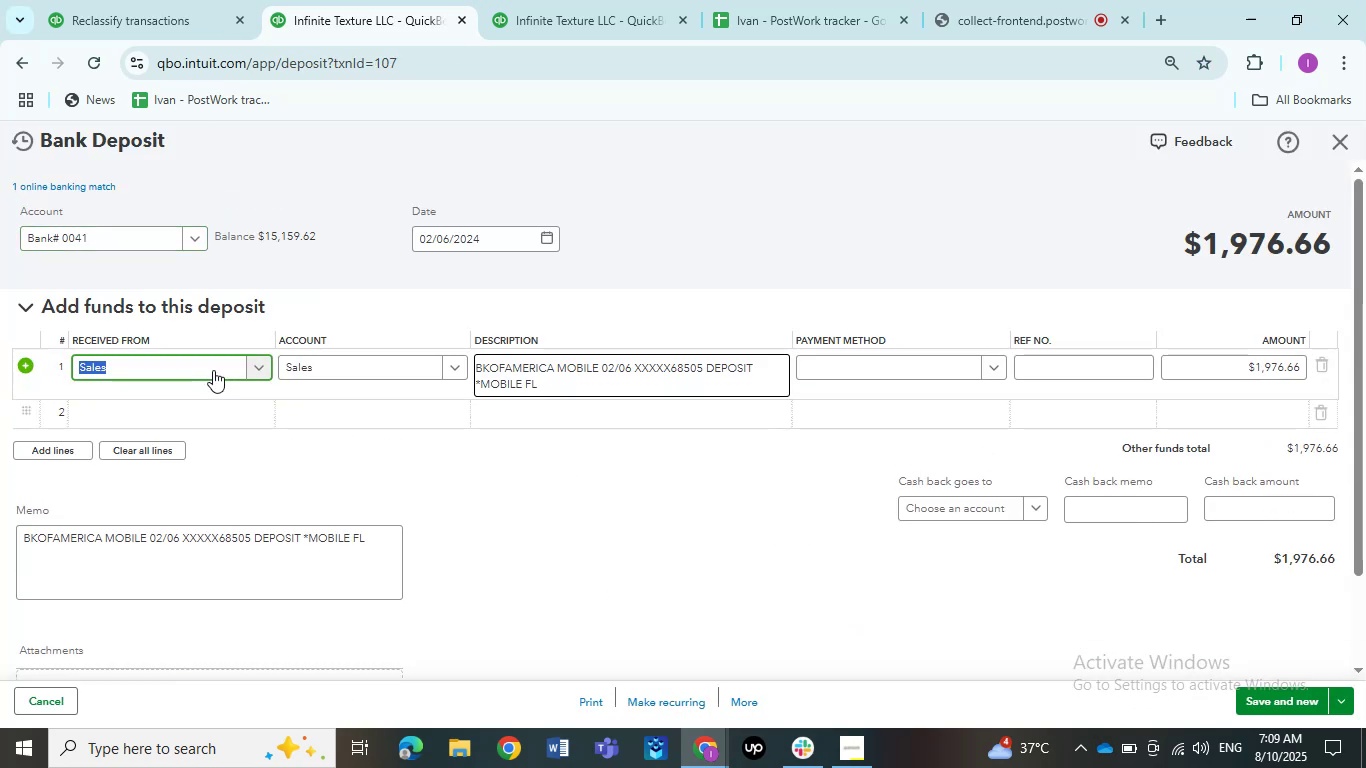 
left_click([213, 370])
 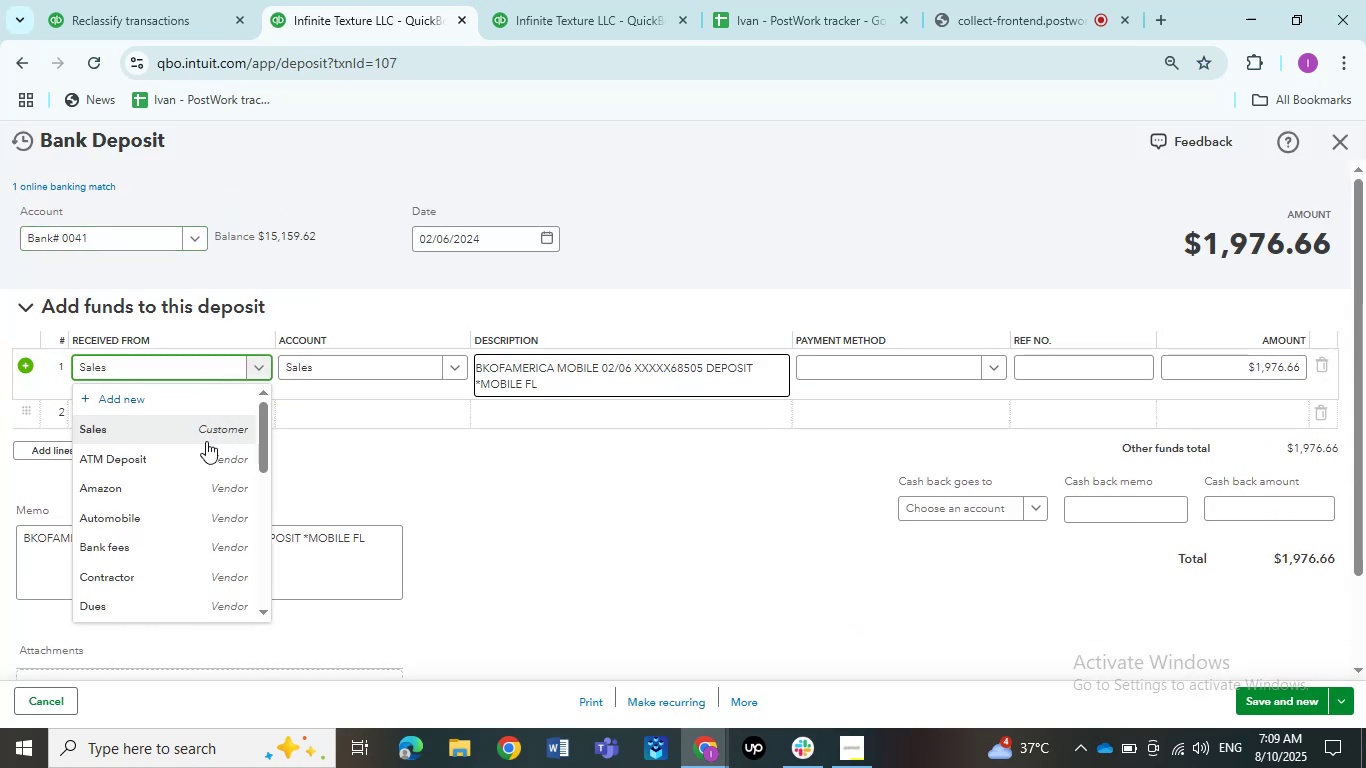 
left_click([200, 452])
 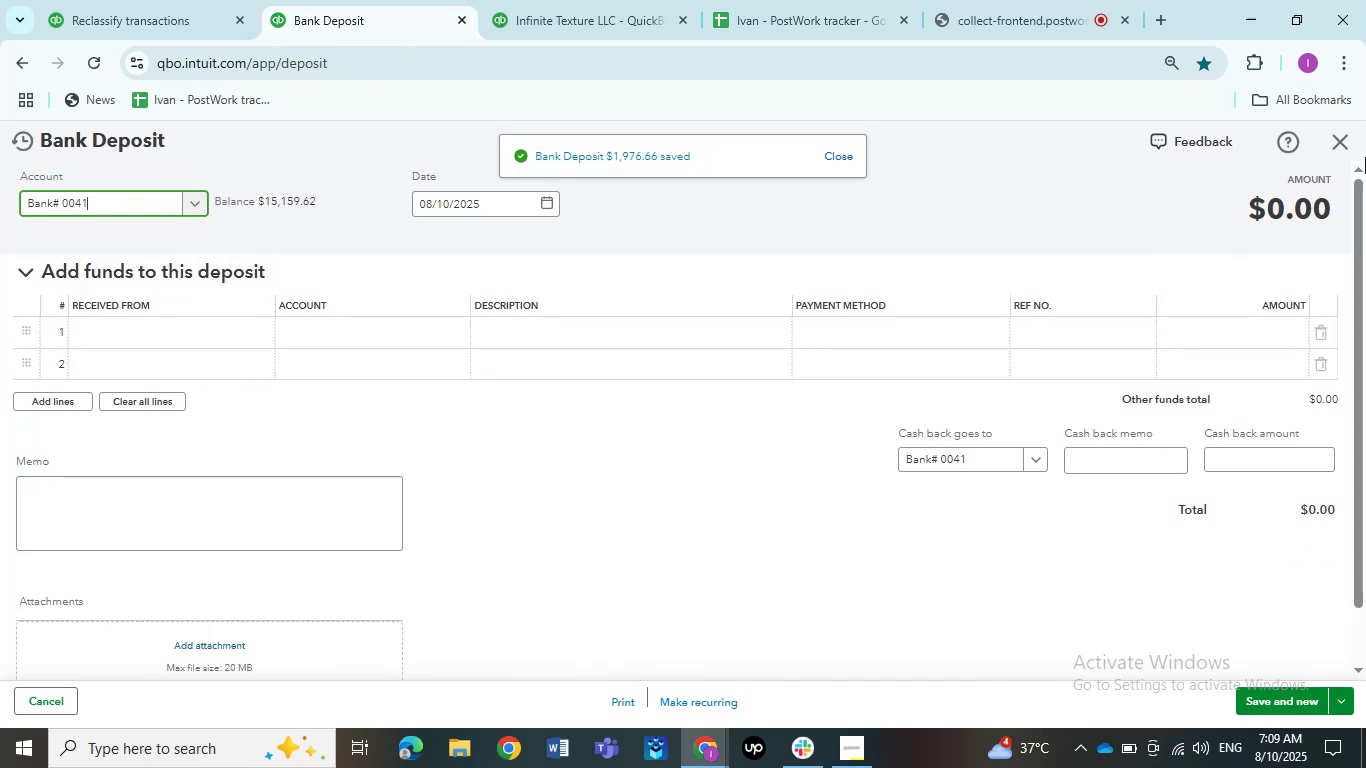 
wait(6.08)
 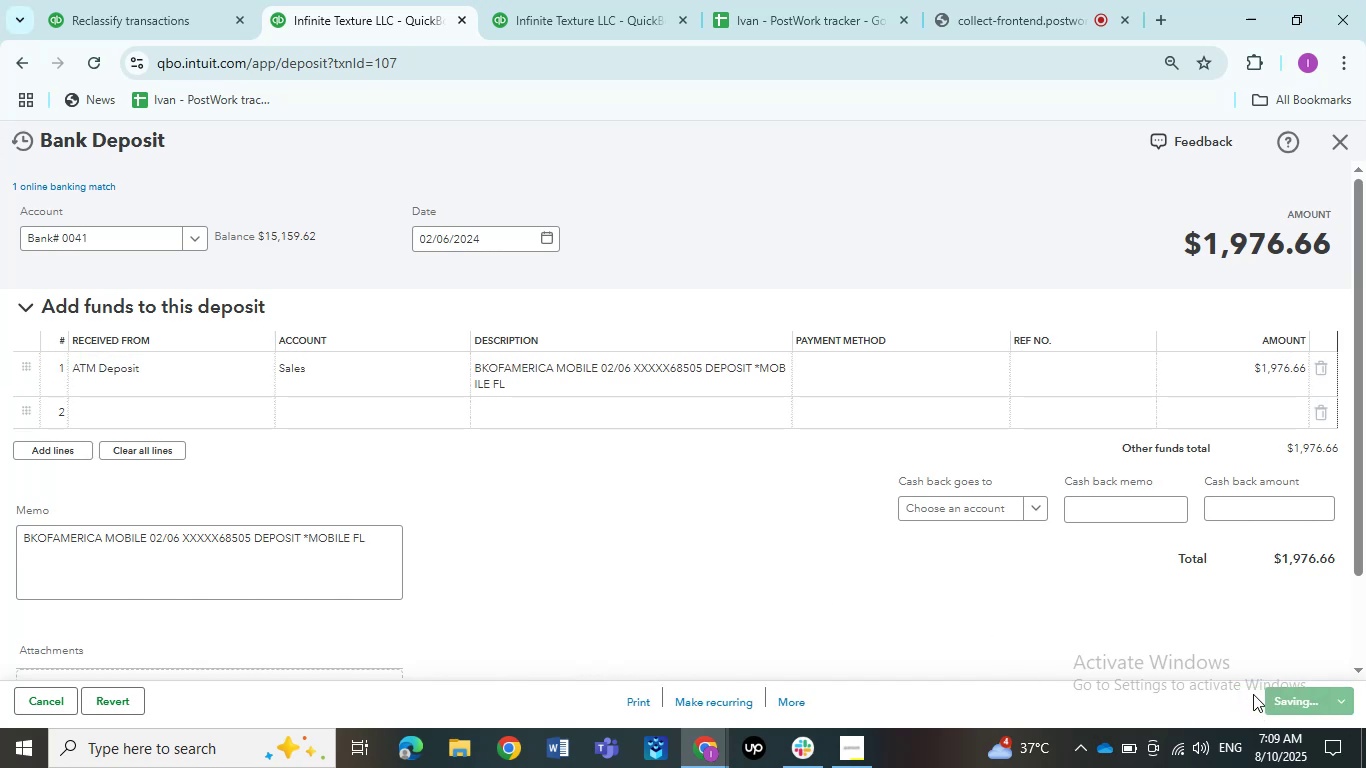 
left_click([1296, 669])
 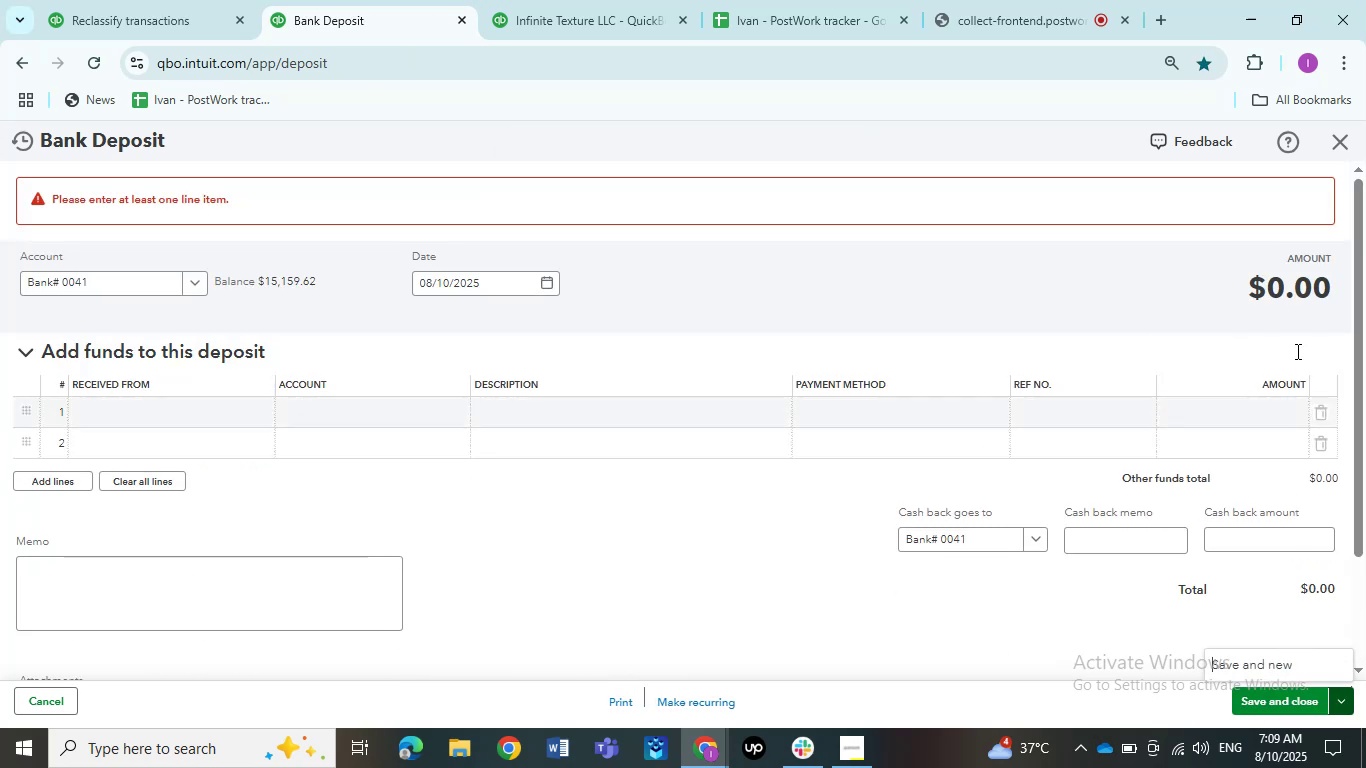 
left_click([1345, 138])
 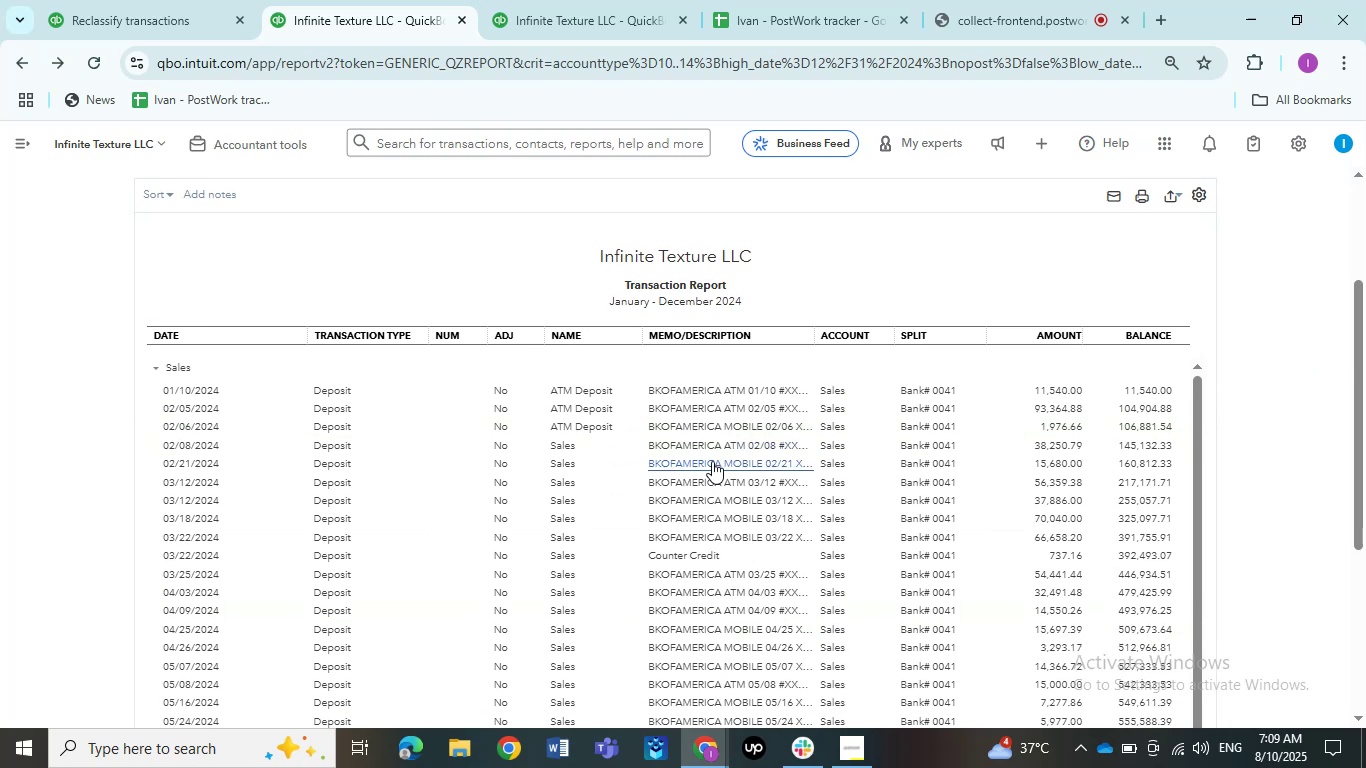 
left_click([711, 448])
 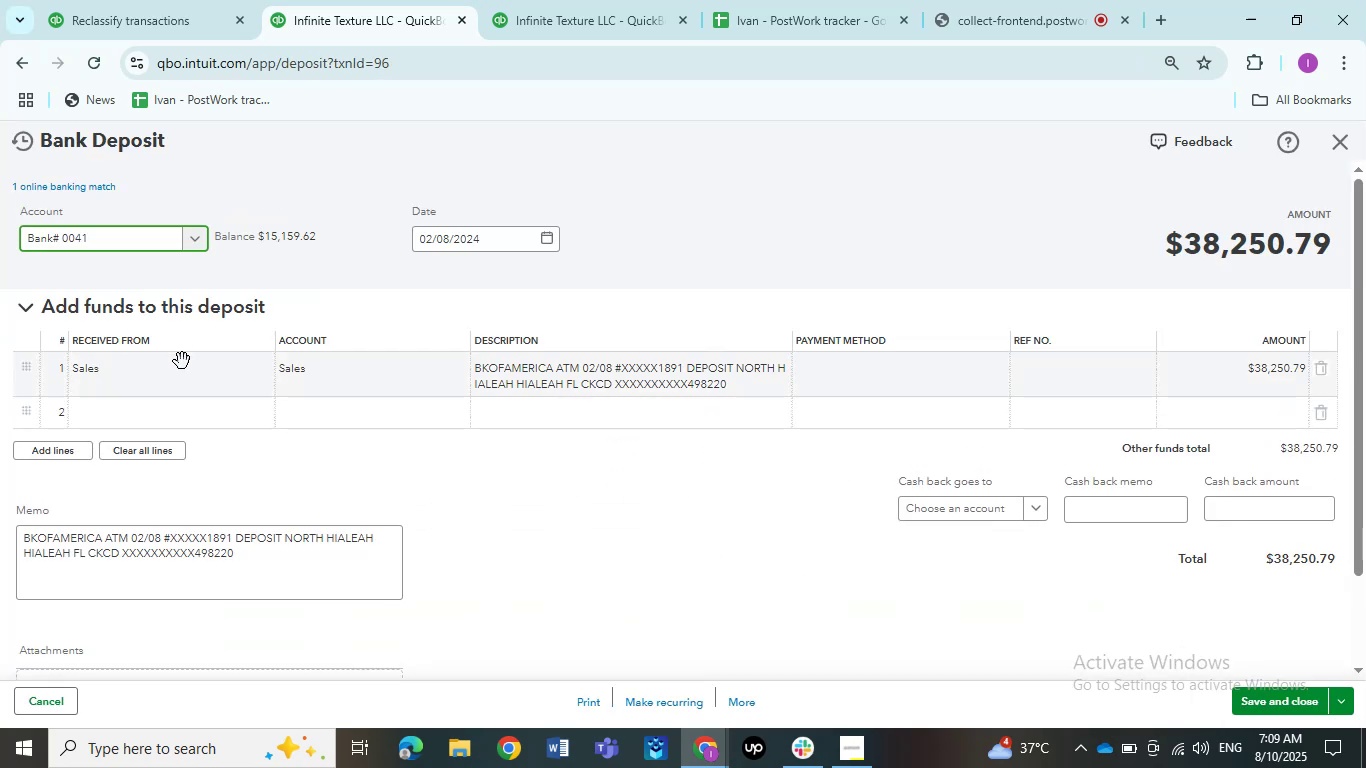 
left_click([179, 373])
 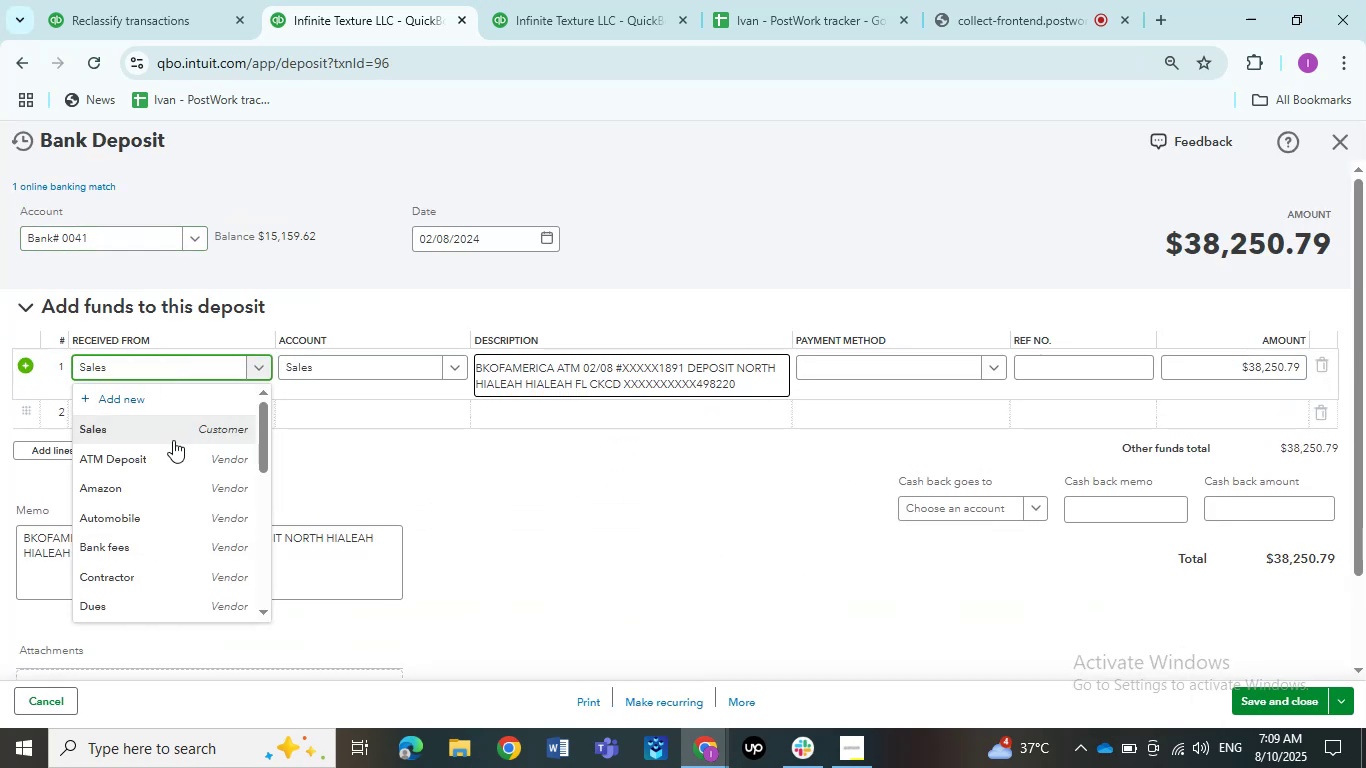 
left_click([169, 452])
 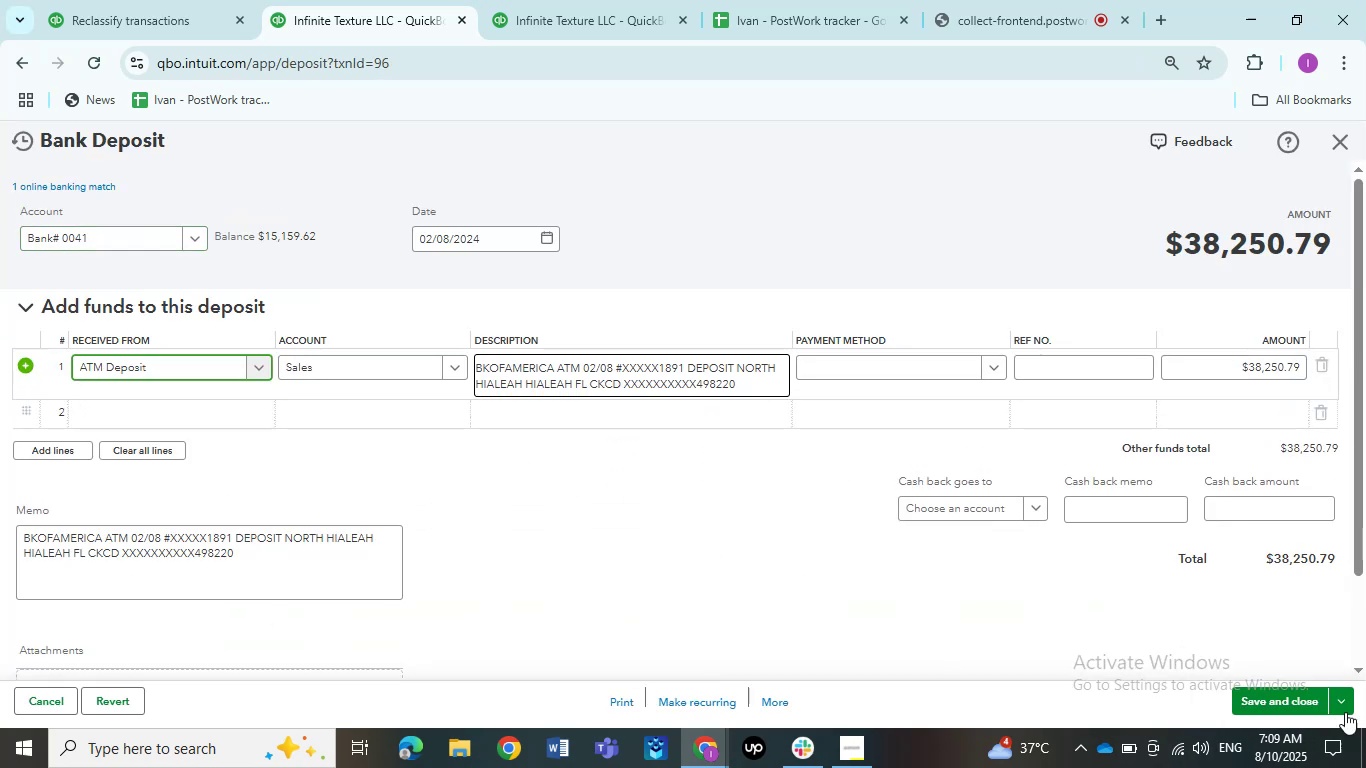 
left_click([1228, 700])
 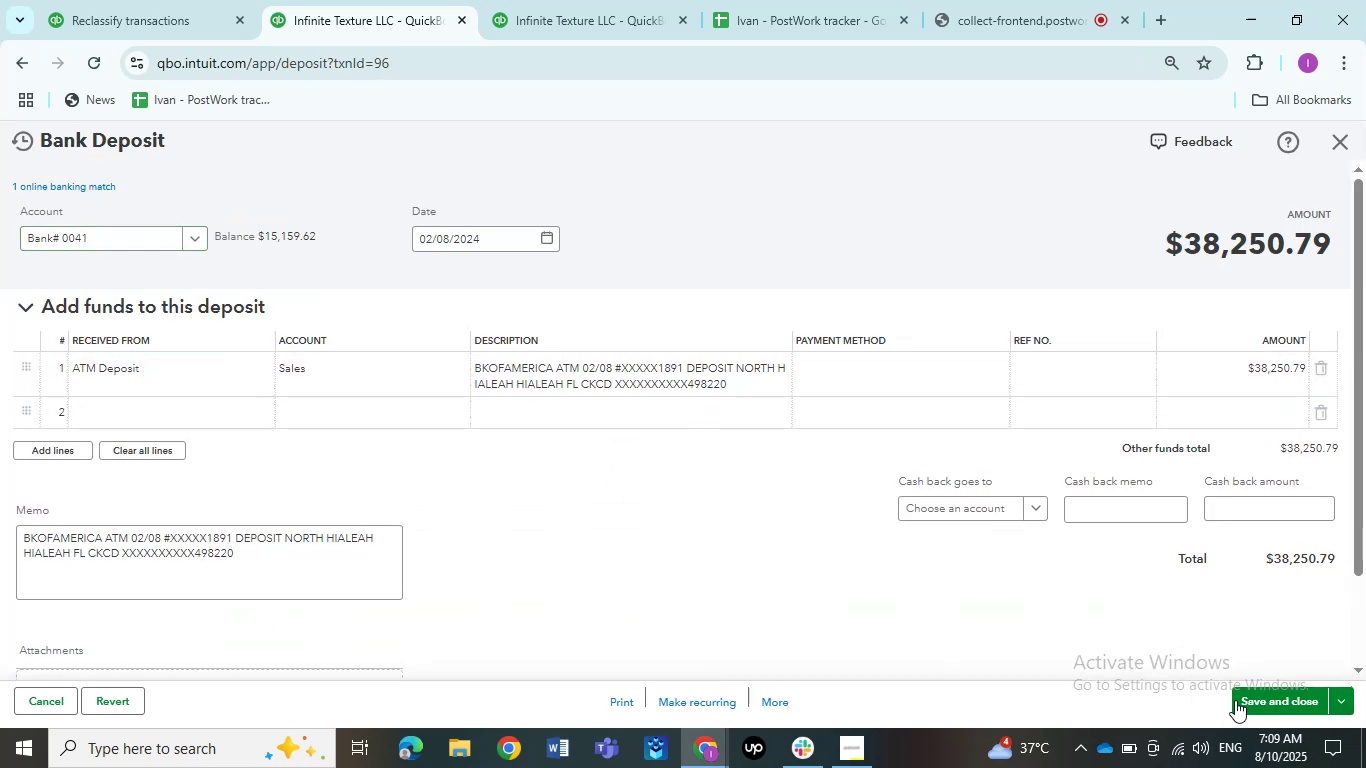 
left_click([1243, 699])
 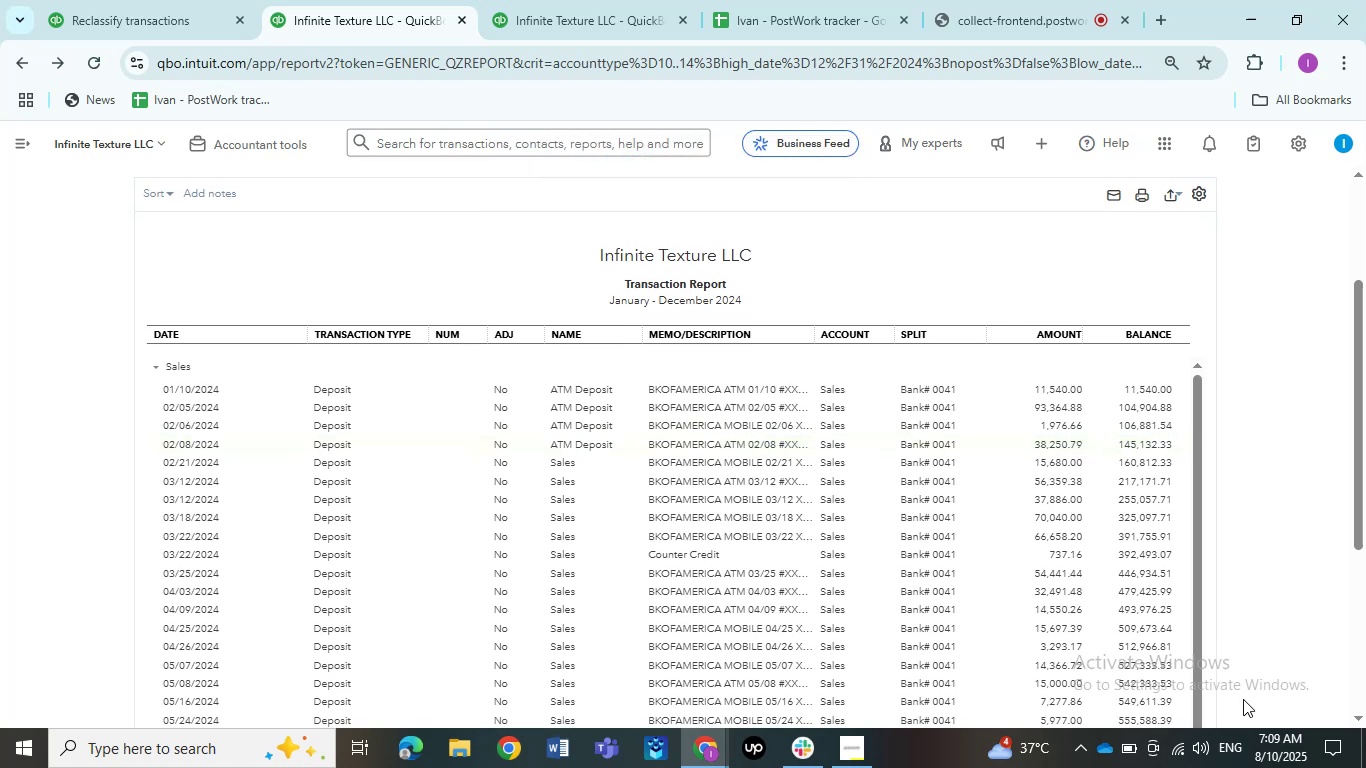 
wait(13.62)
 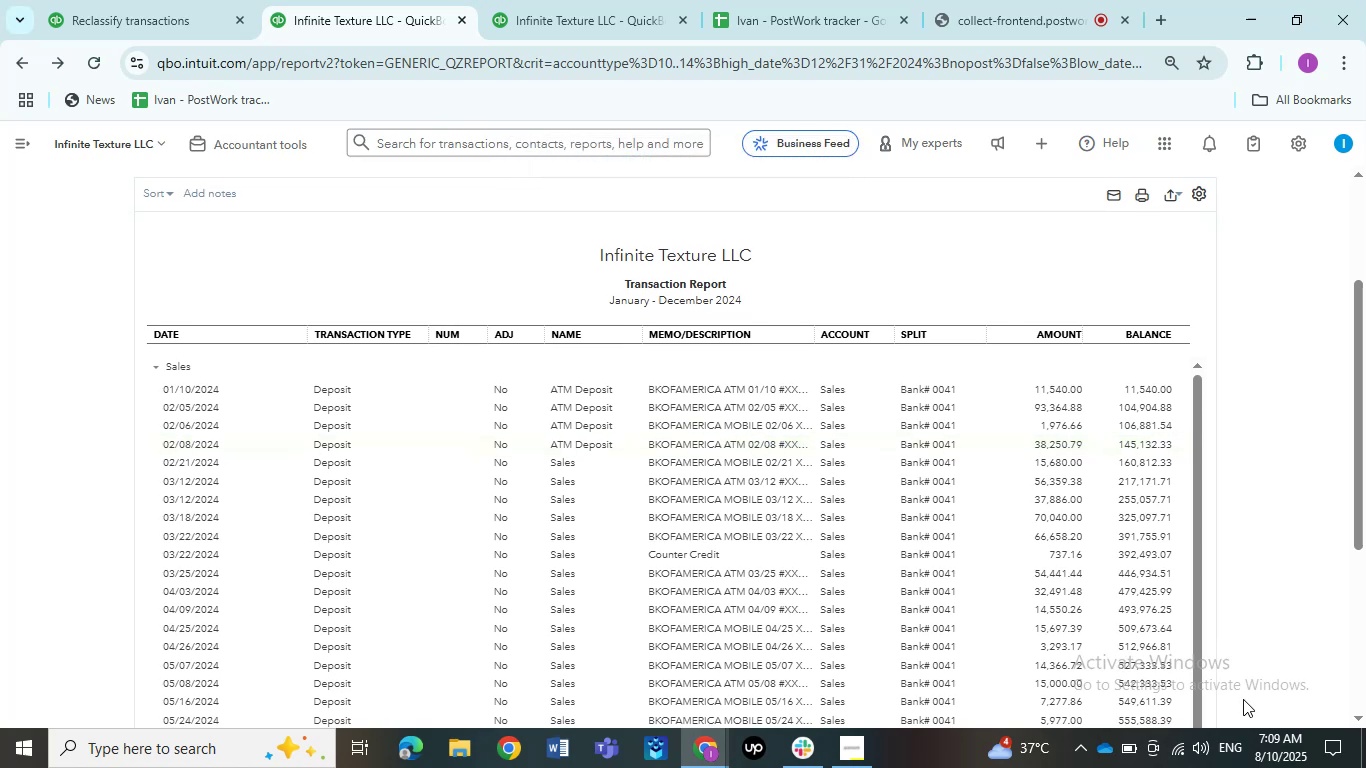 
left_click([776, 464])
 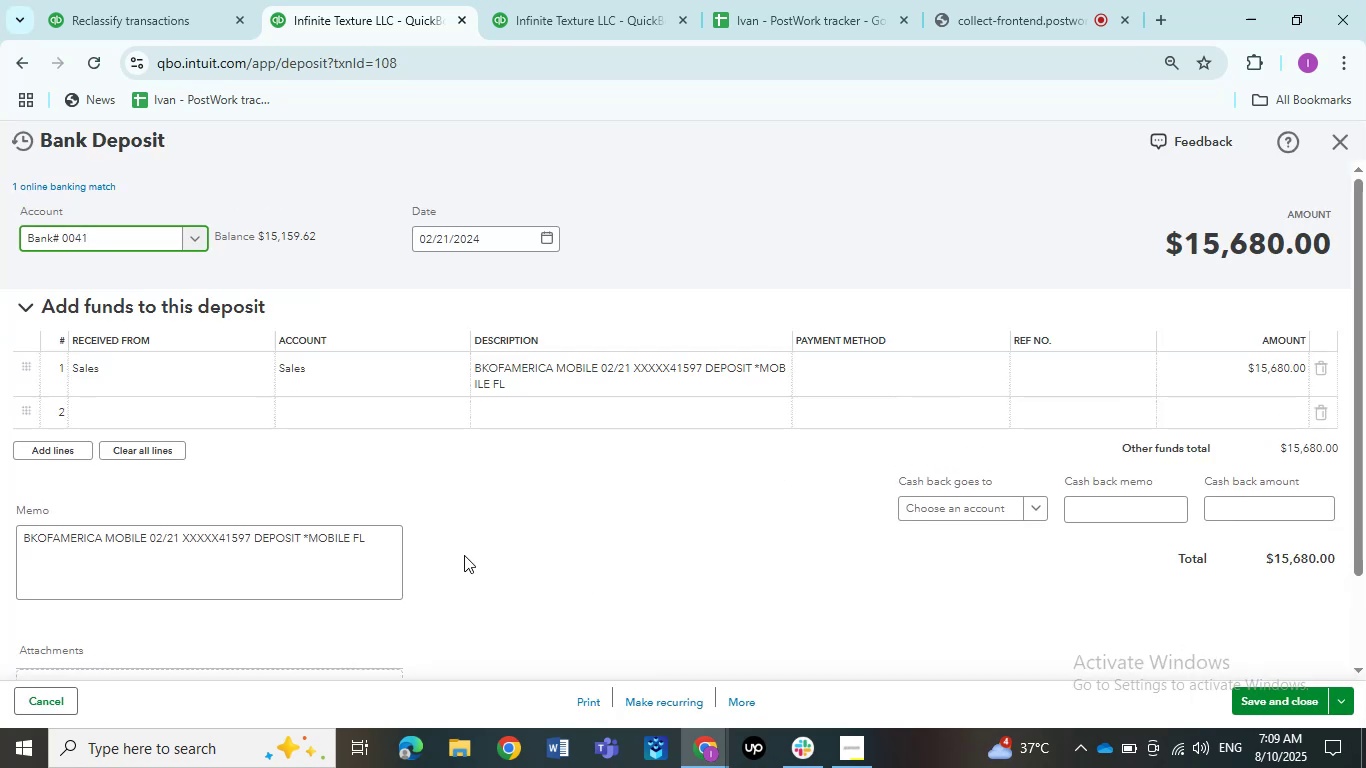 
wait(5.33)
 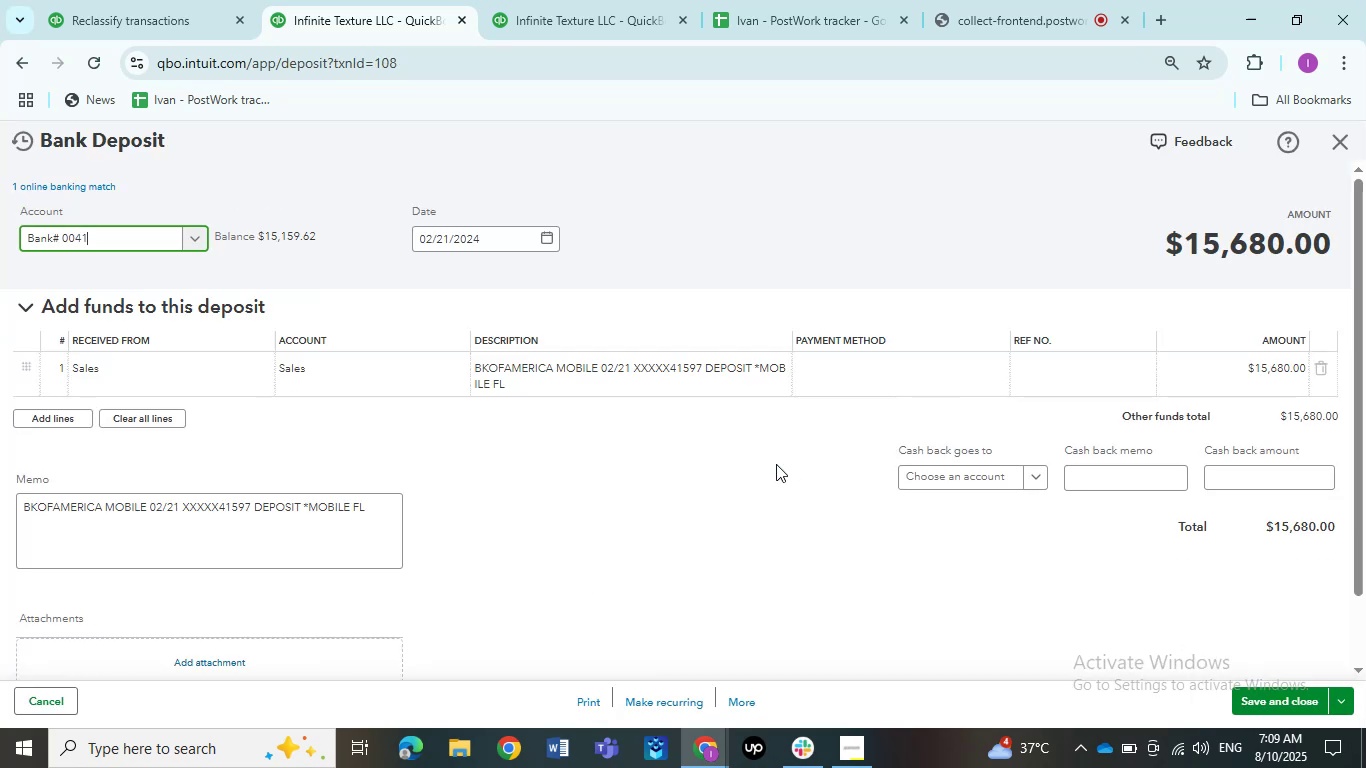 
left_click([159, 385])
 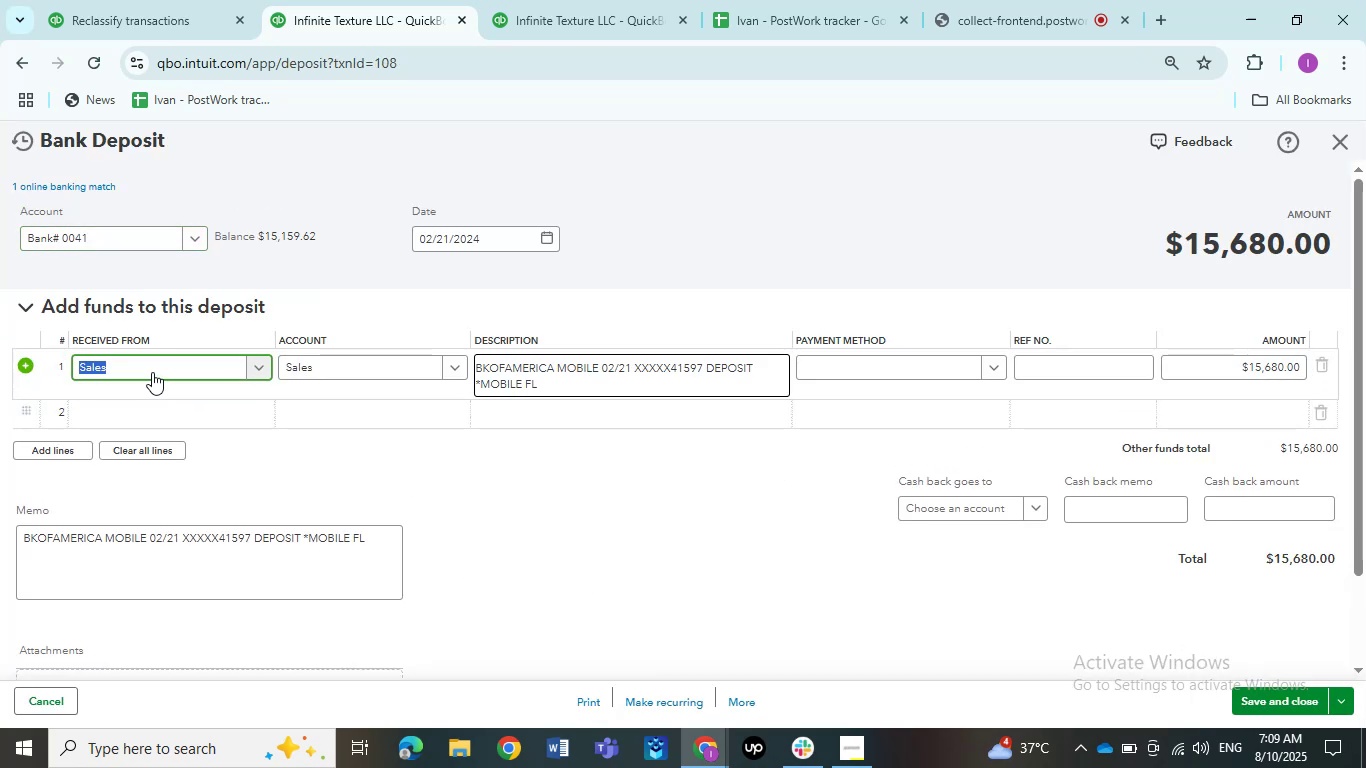 
left_click([152, 372])
 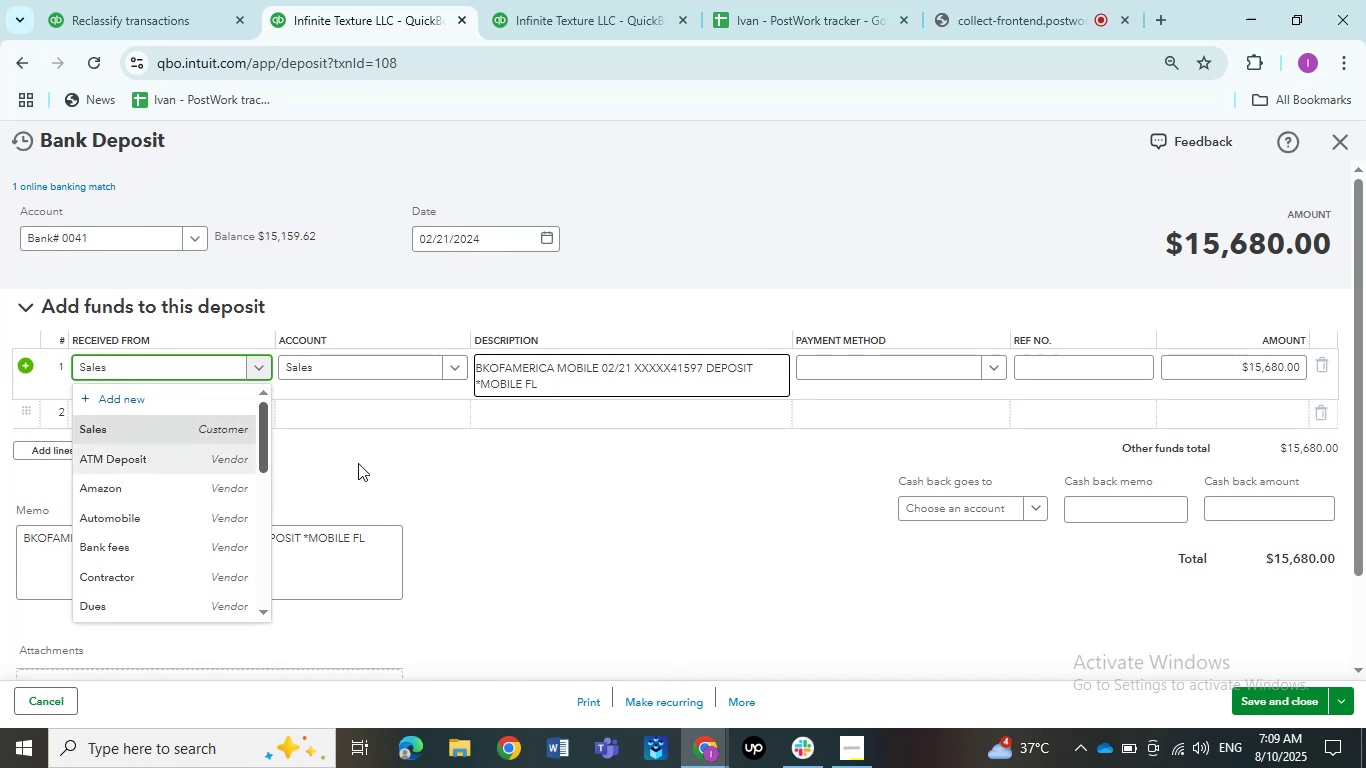 
left_click([244, 401])
 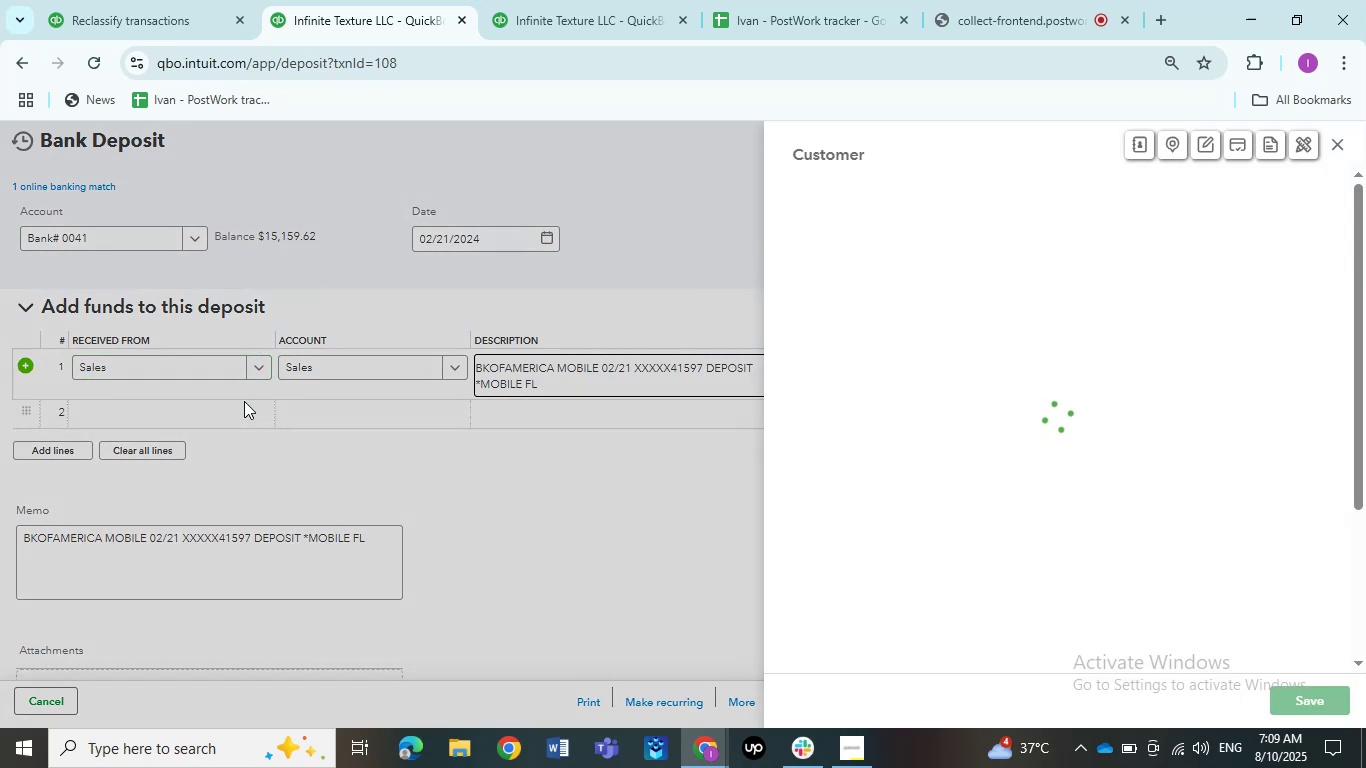 
mouse_move([833, 331])
 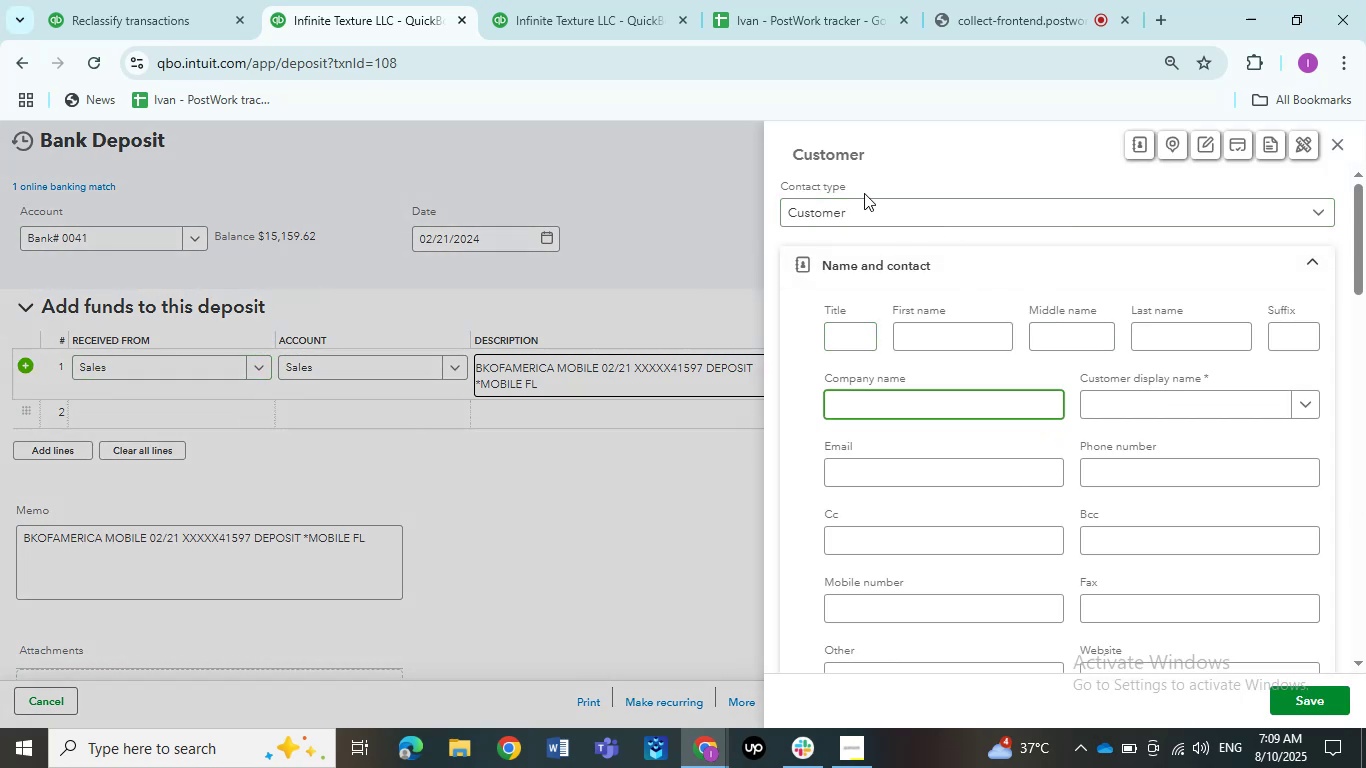 
double_click([861, 207])
 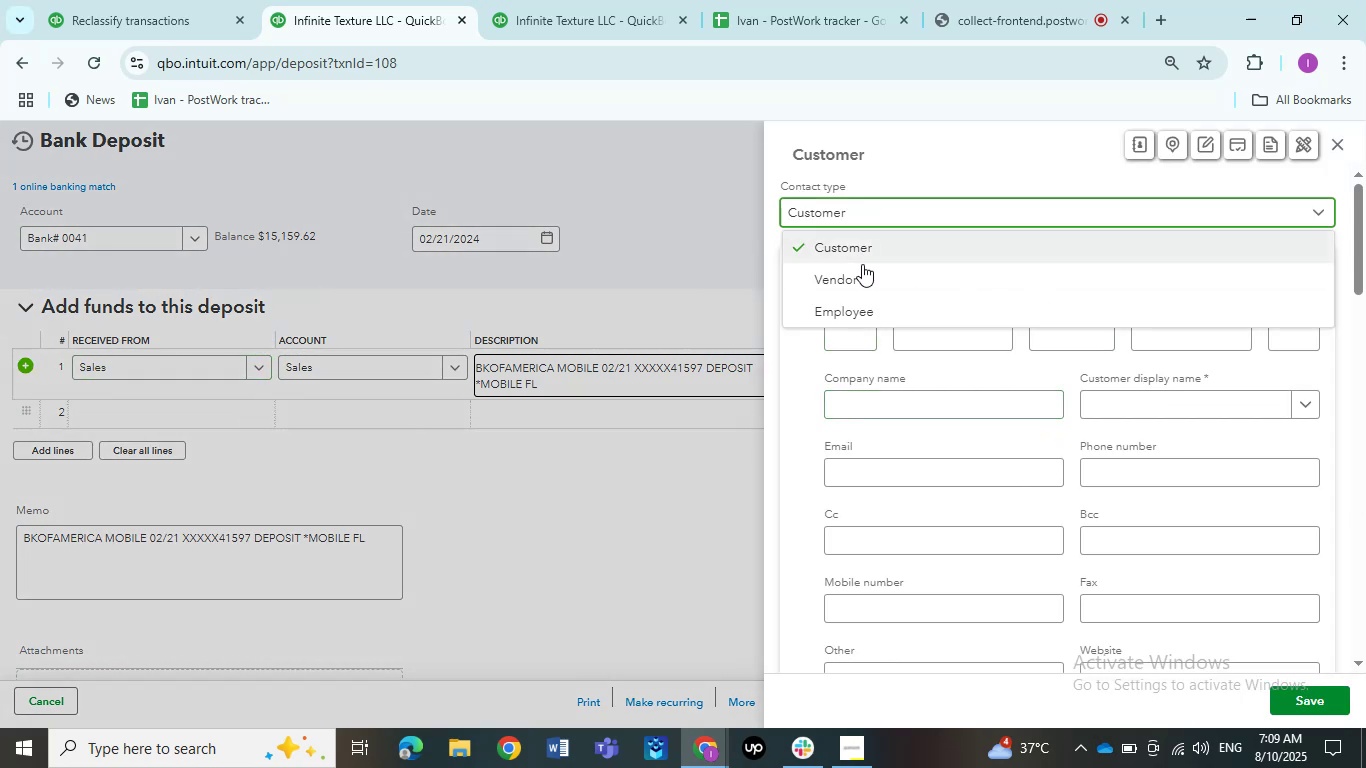 
left_click([862, 264])
 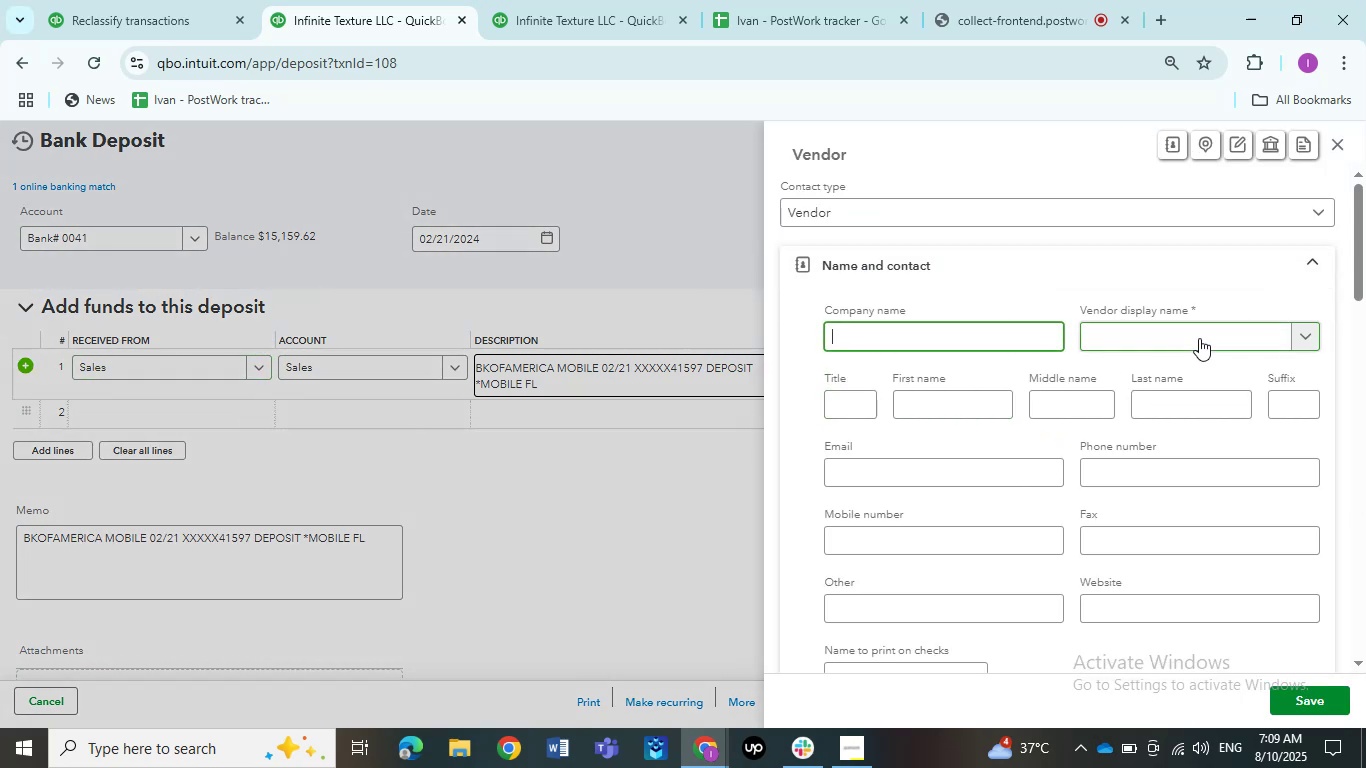 
left_click([1199, 338])
 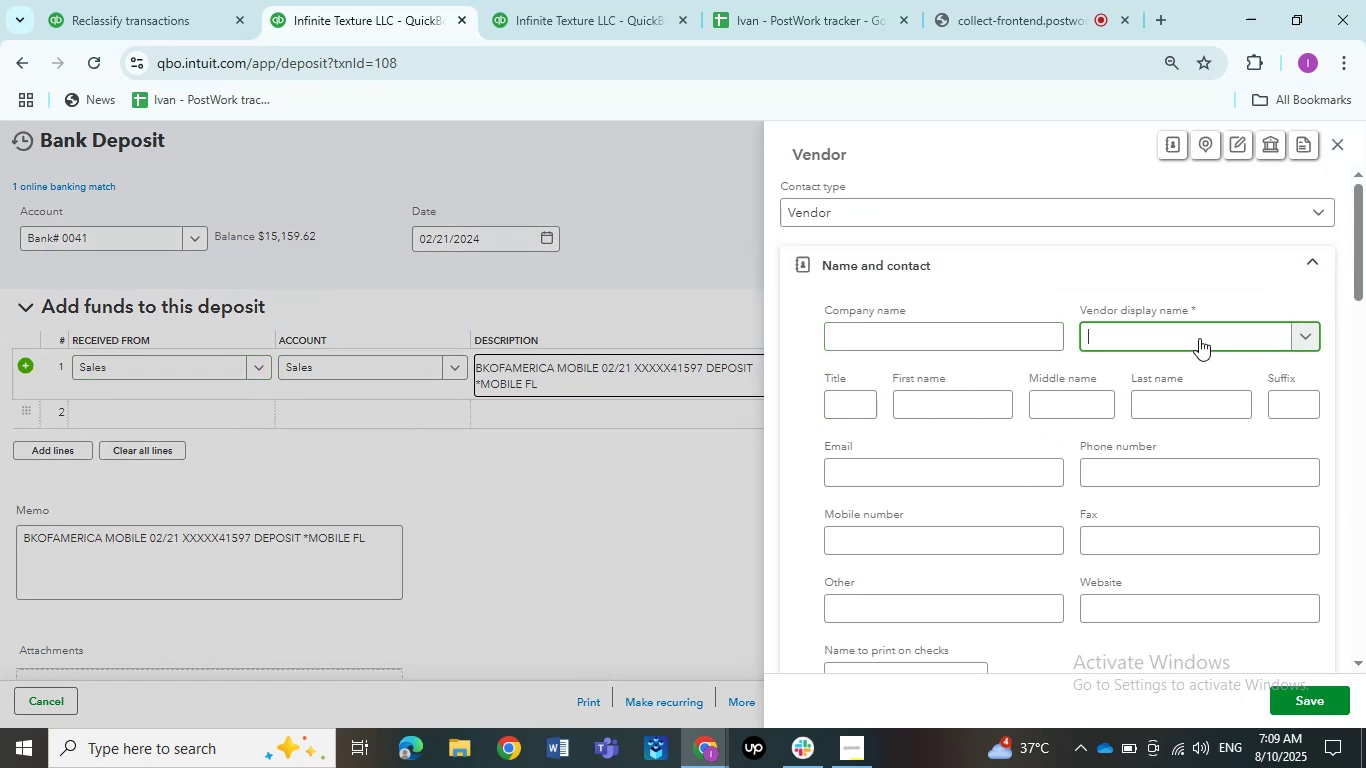 
type(Mobile Deposit)
 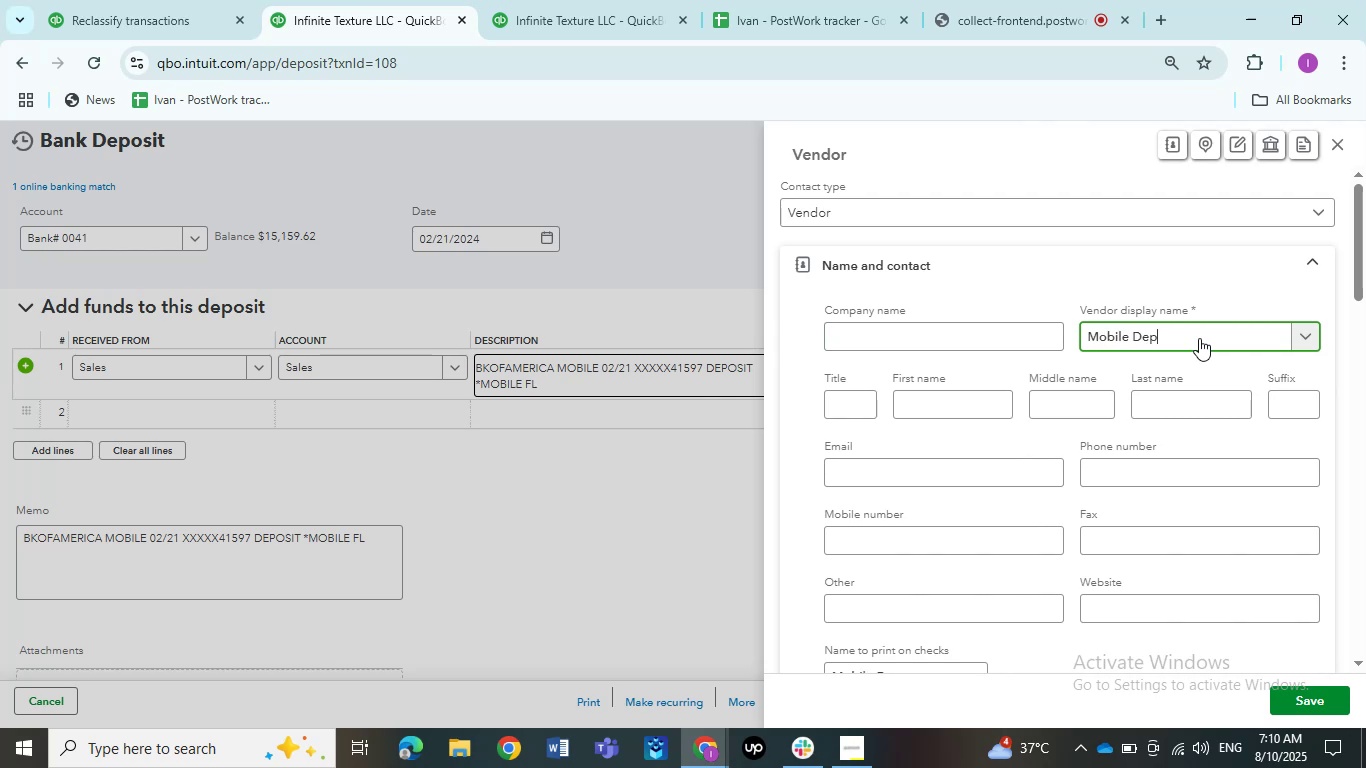 
left_click([973, 174])
 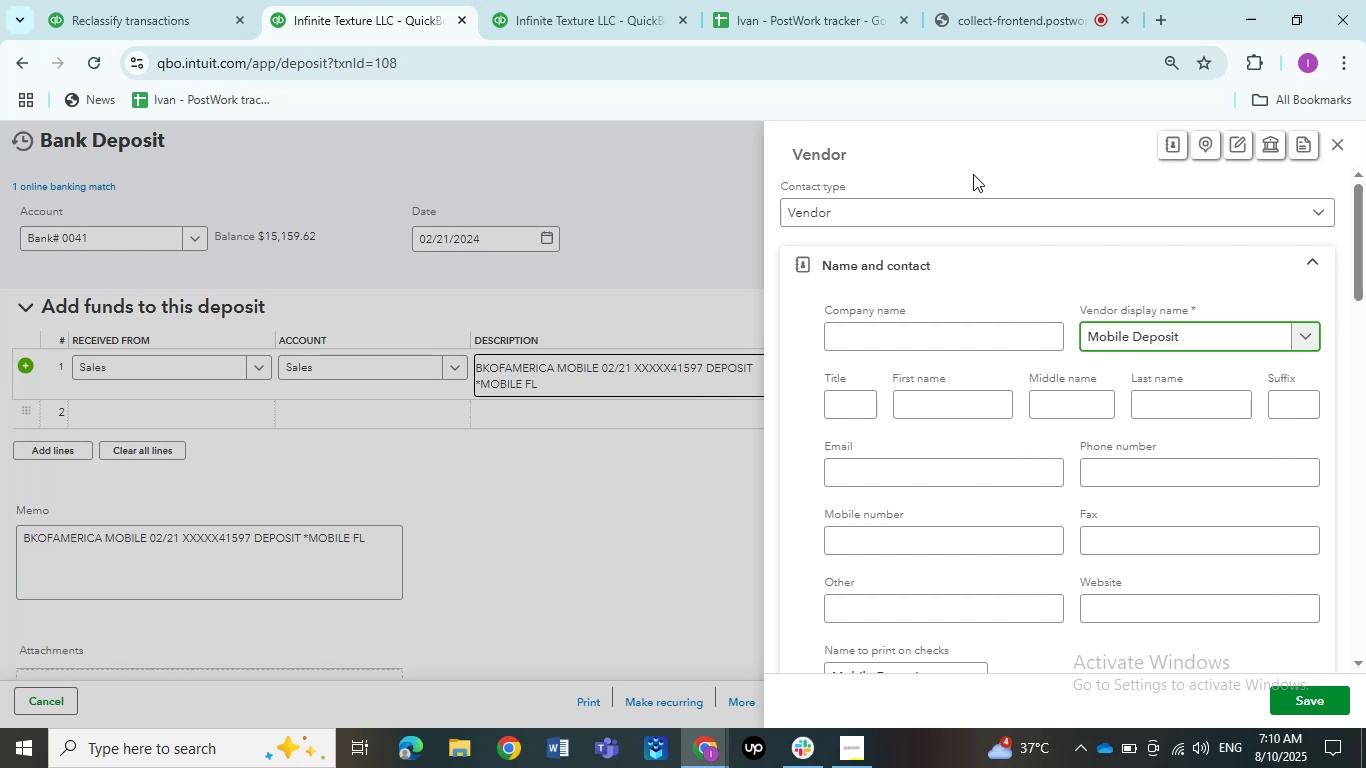 
wait(8.8)
 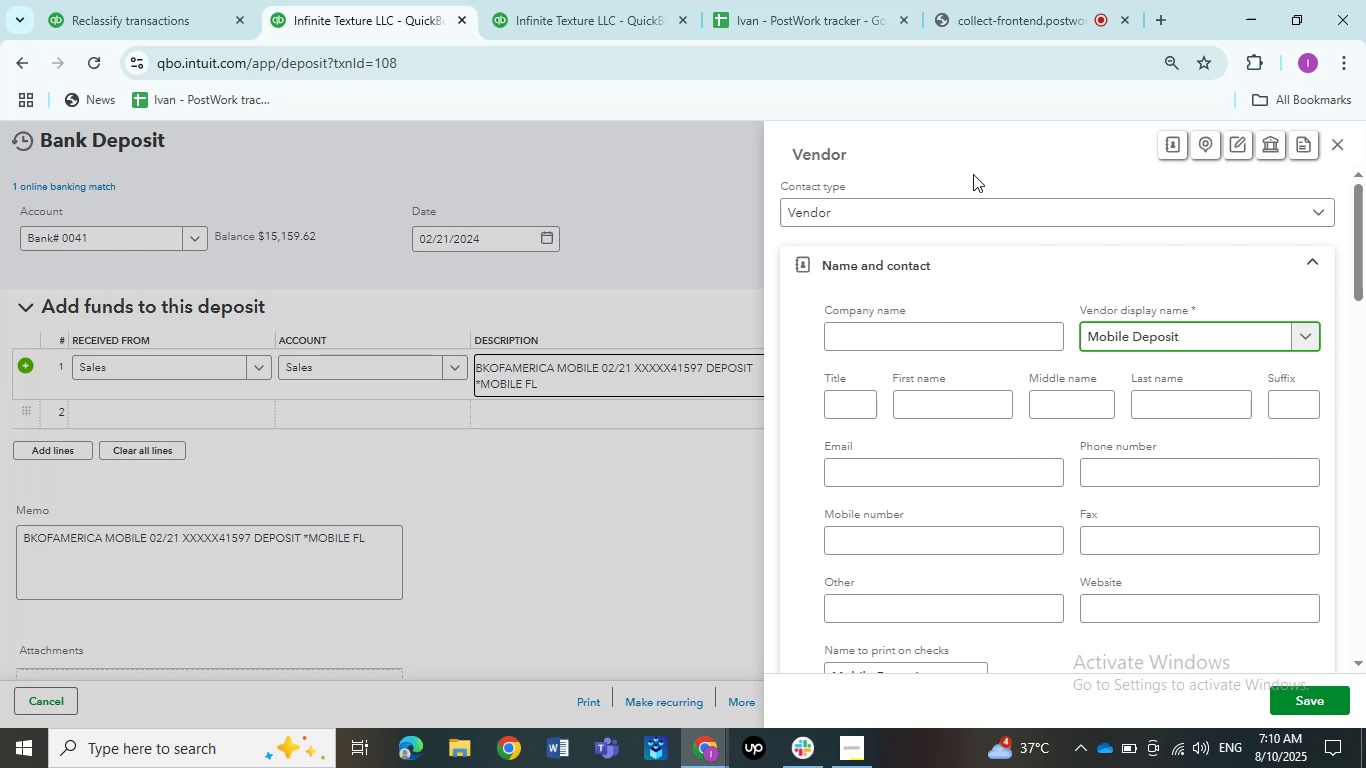 
left_click([973, 174])
 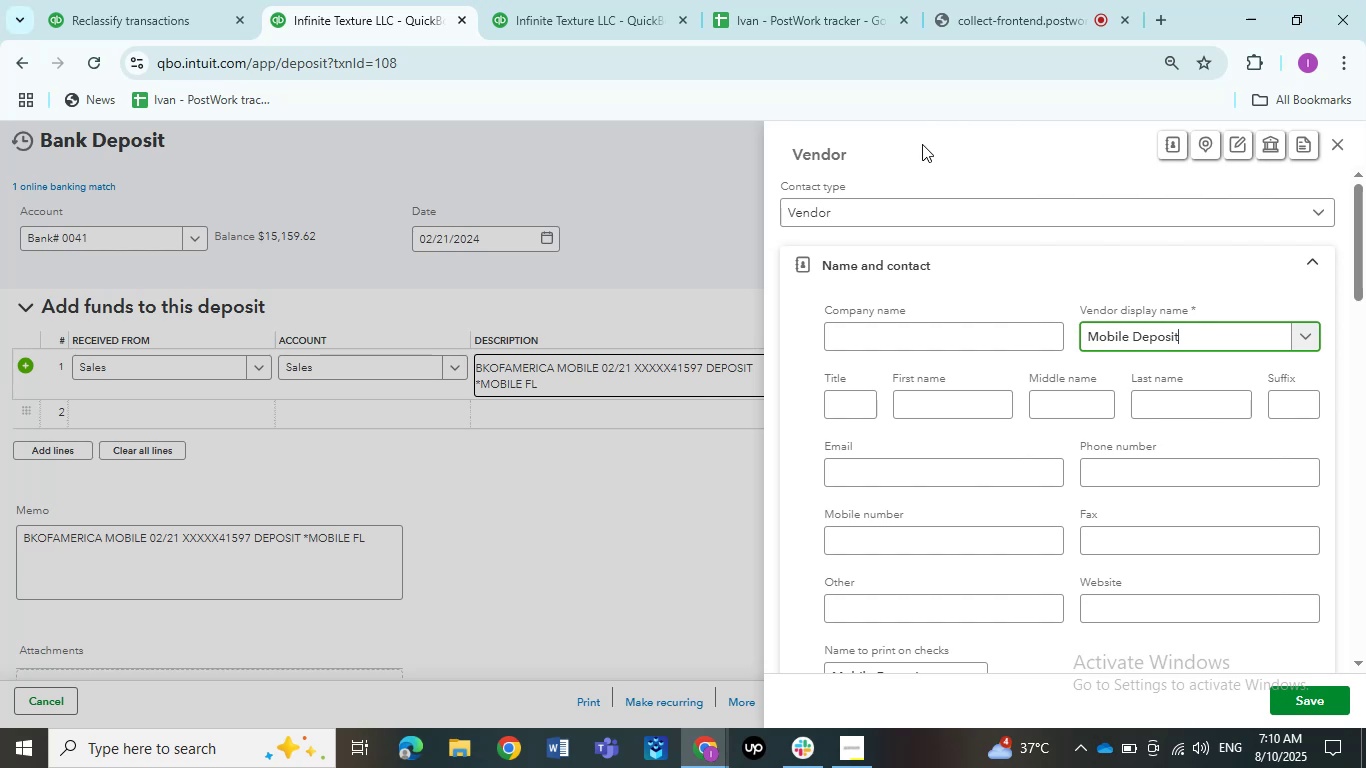 
wait(20.58)
 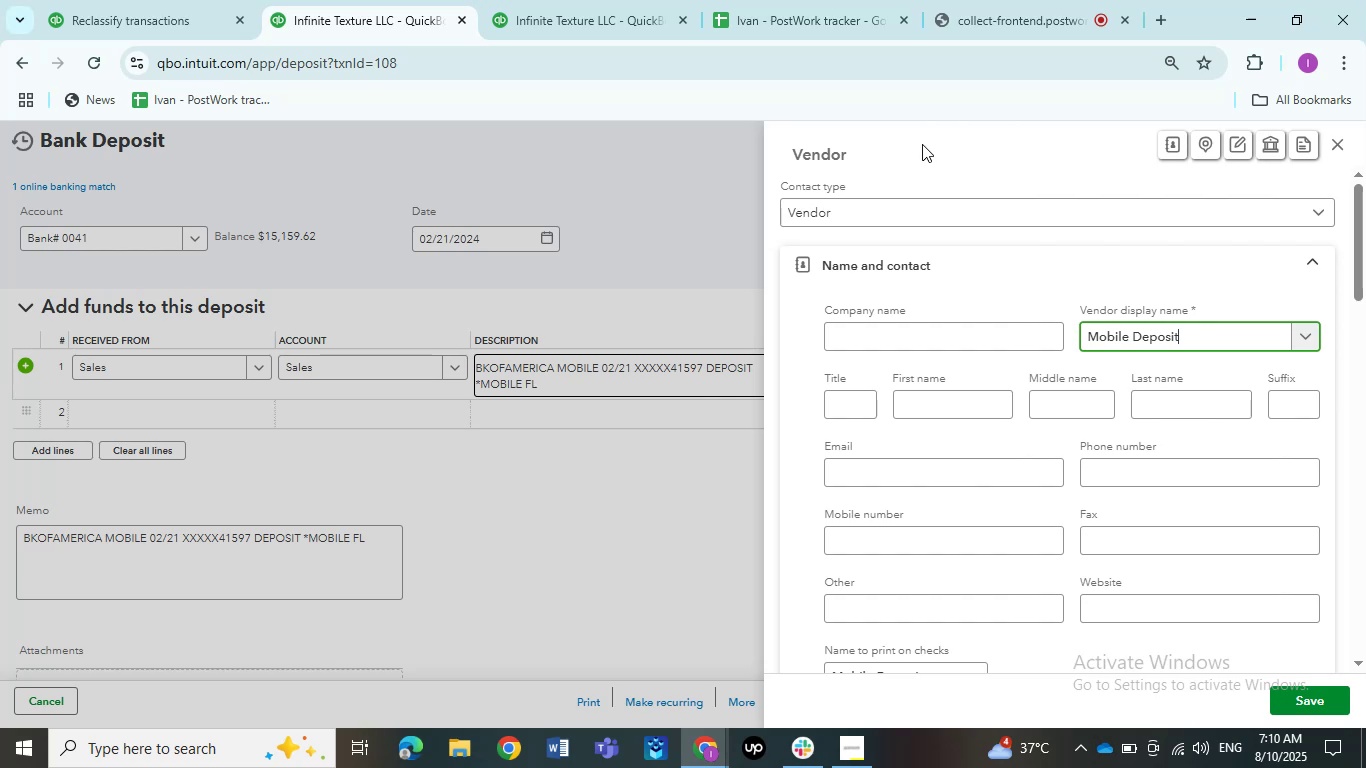 
left_click([1325, 695])
 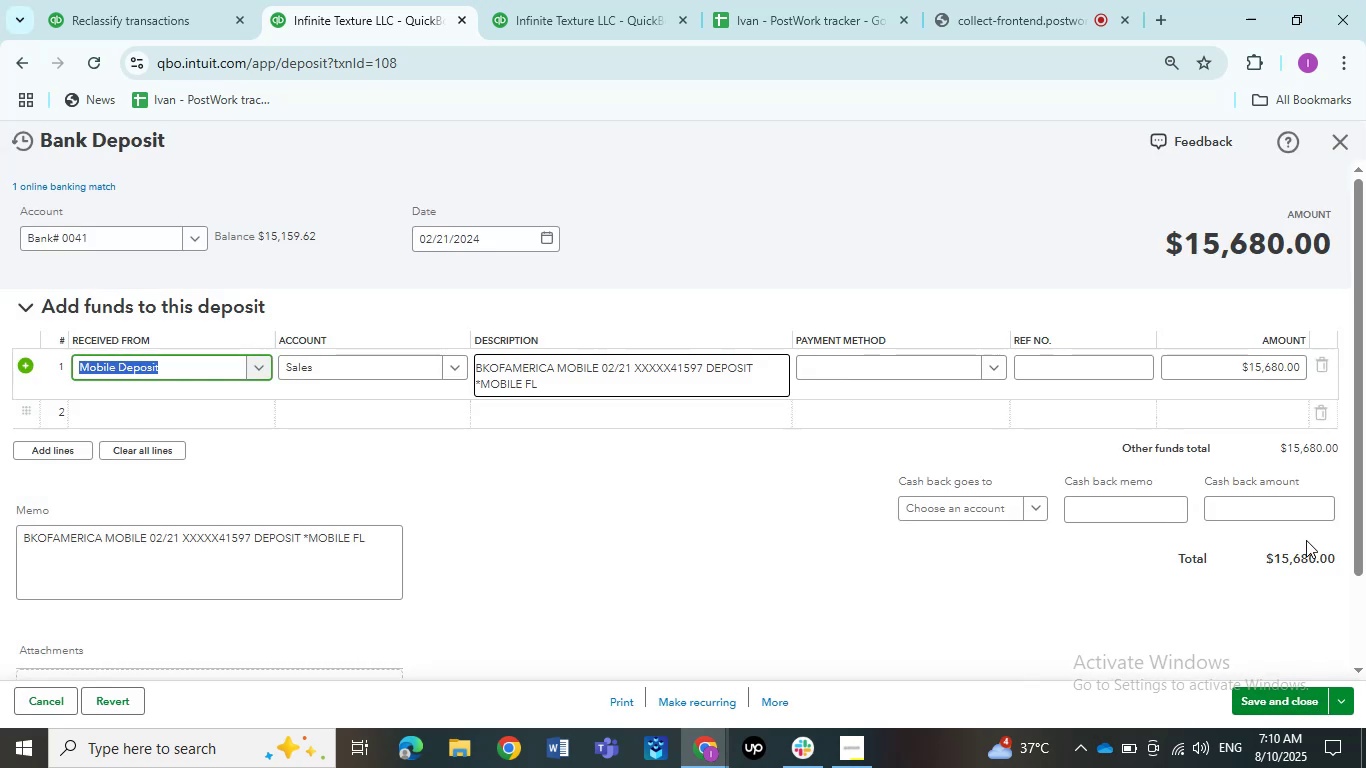 
wait(5.81)
 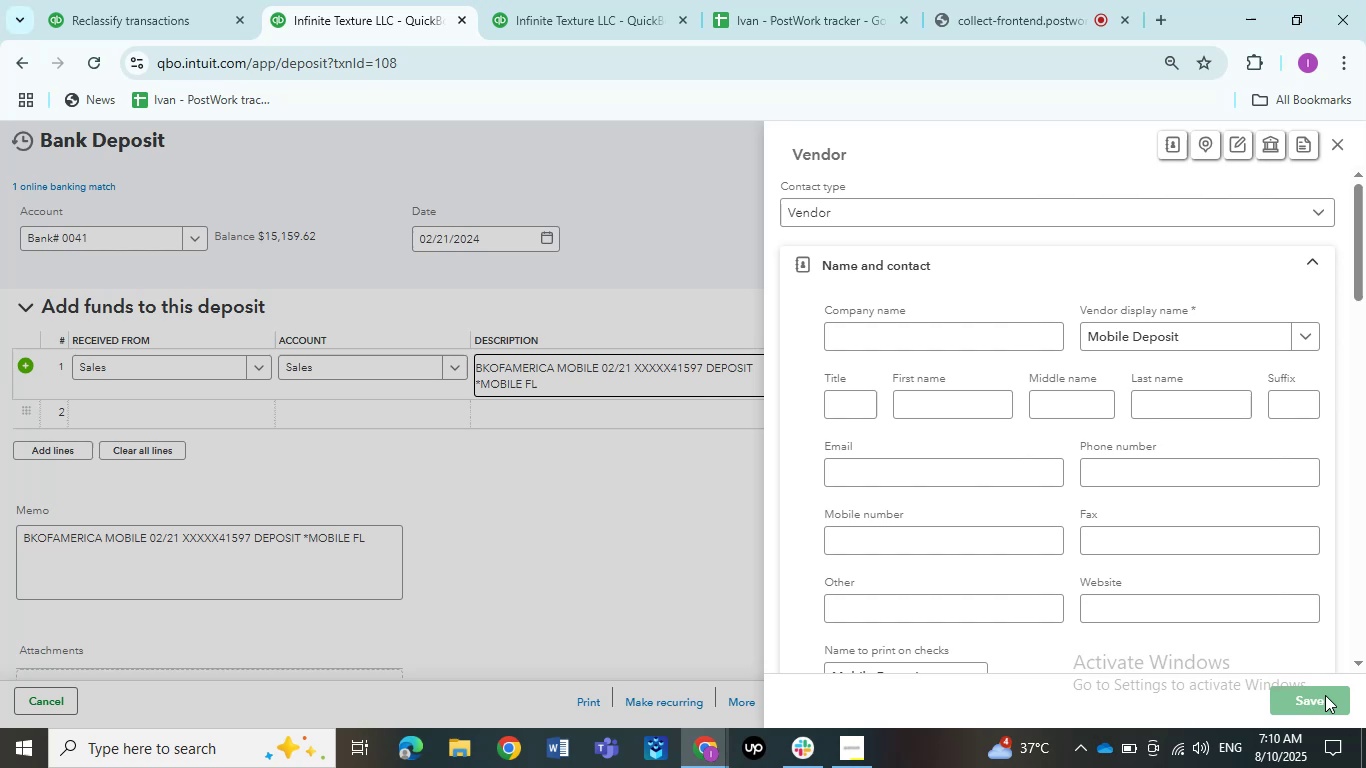 
left_click([1275, 699])
 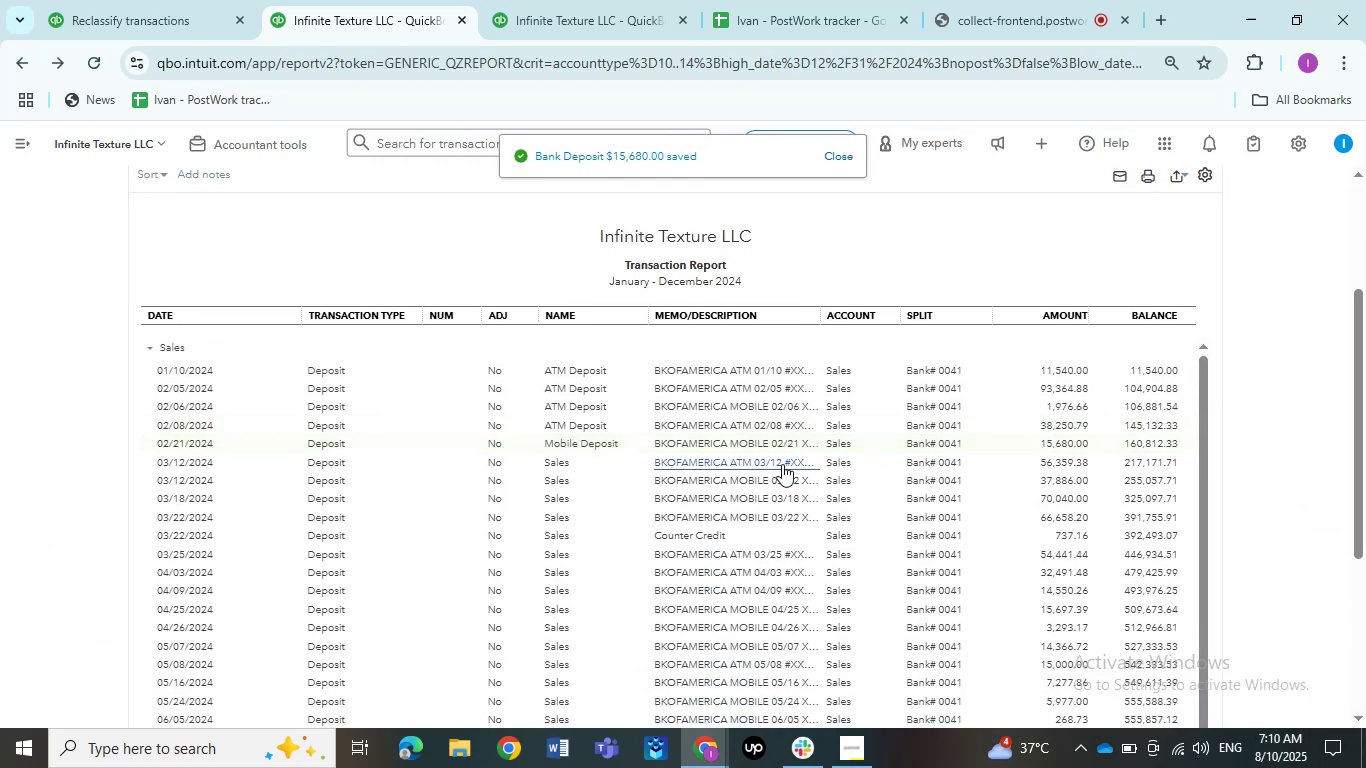 
wait(6.77)
 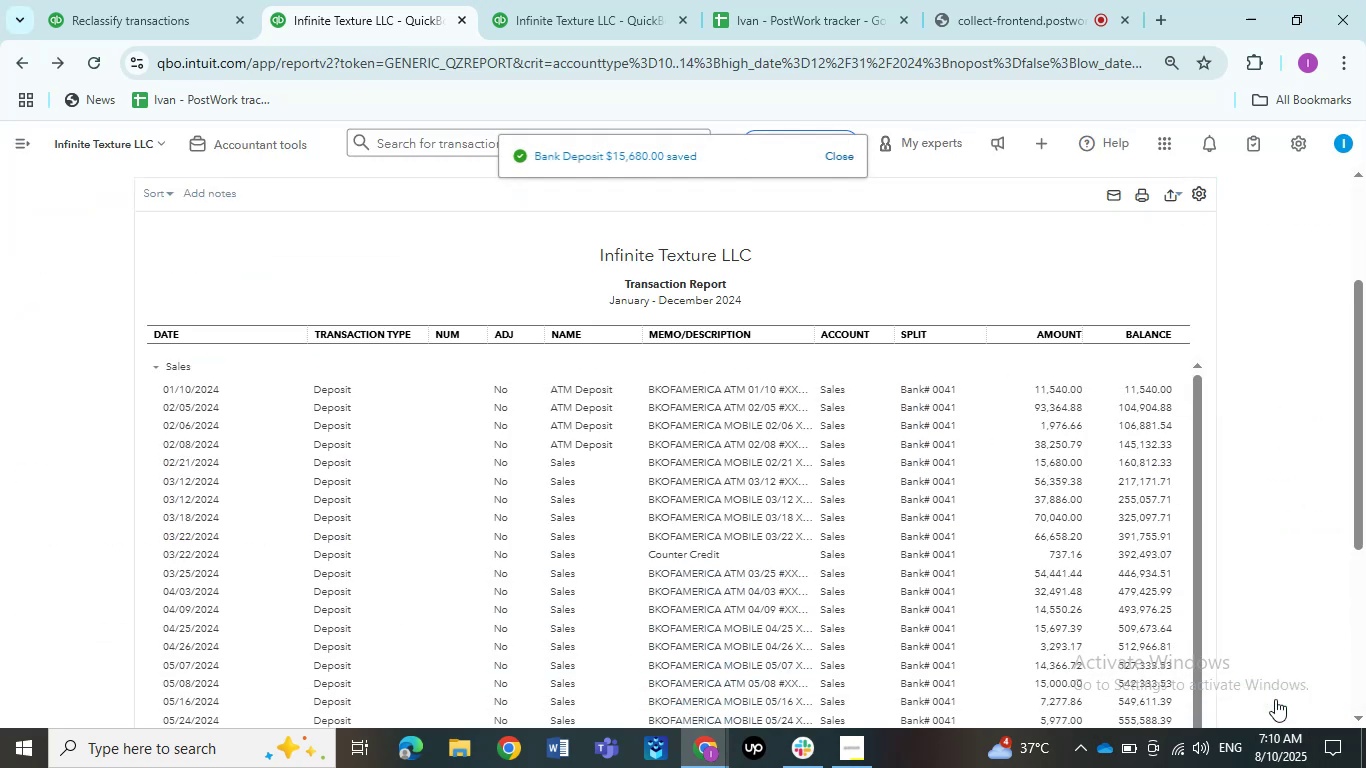 
left_click([761, 462])
 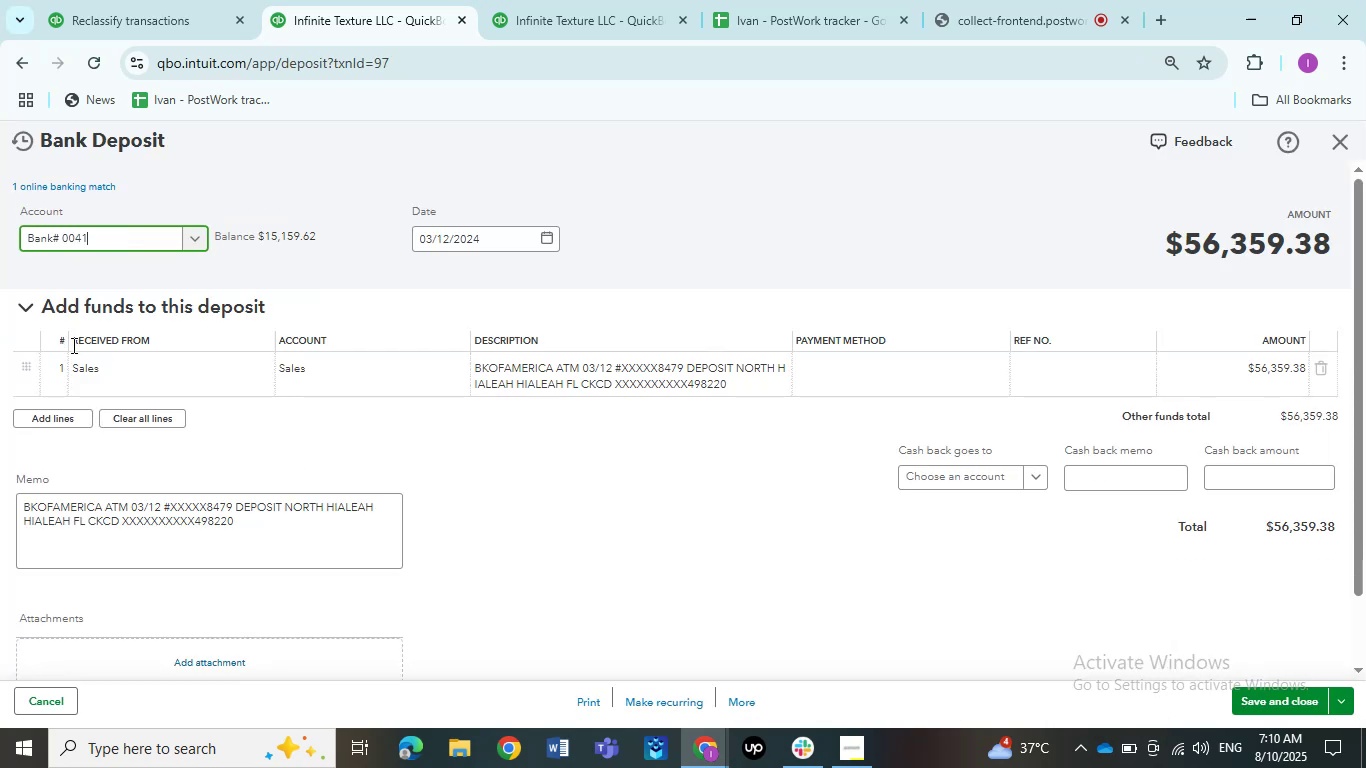 
left_click([133, 361])
 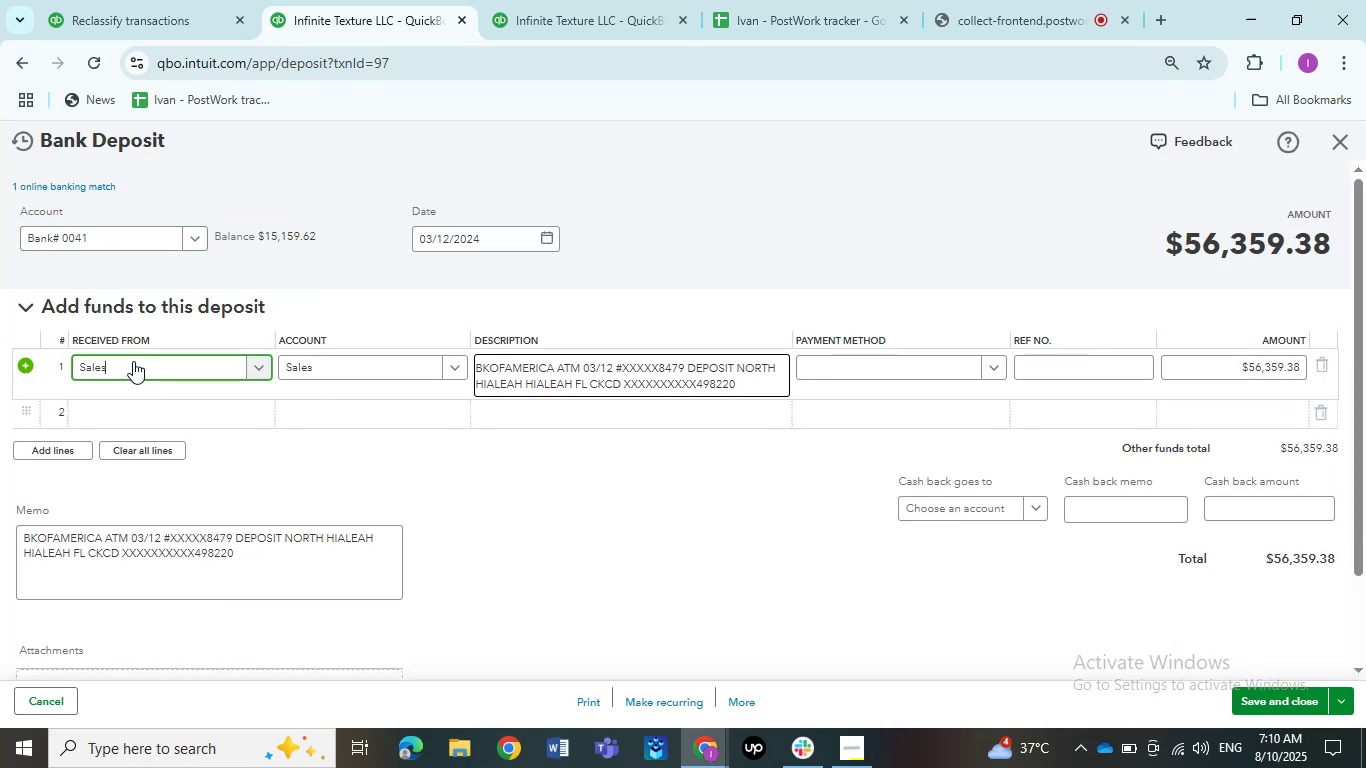 
left_click([133, 361])
 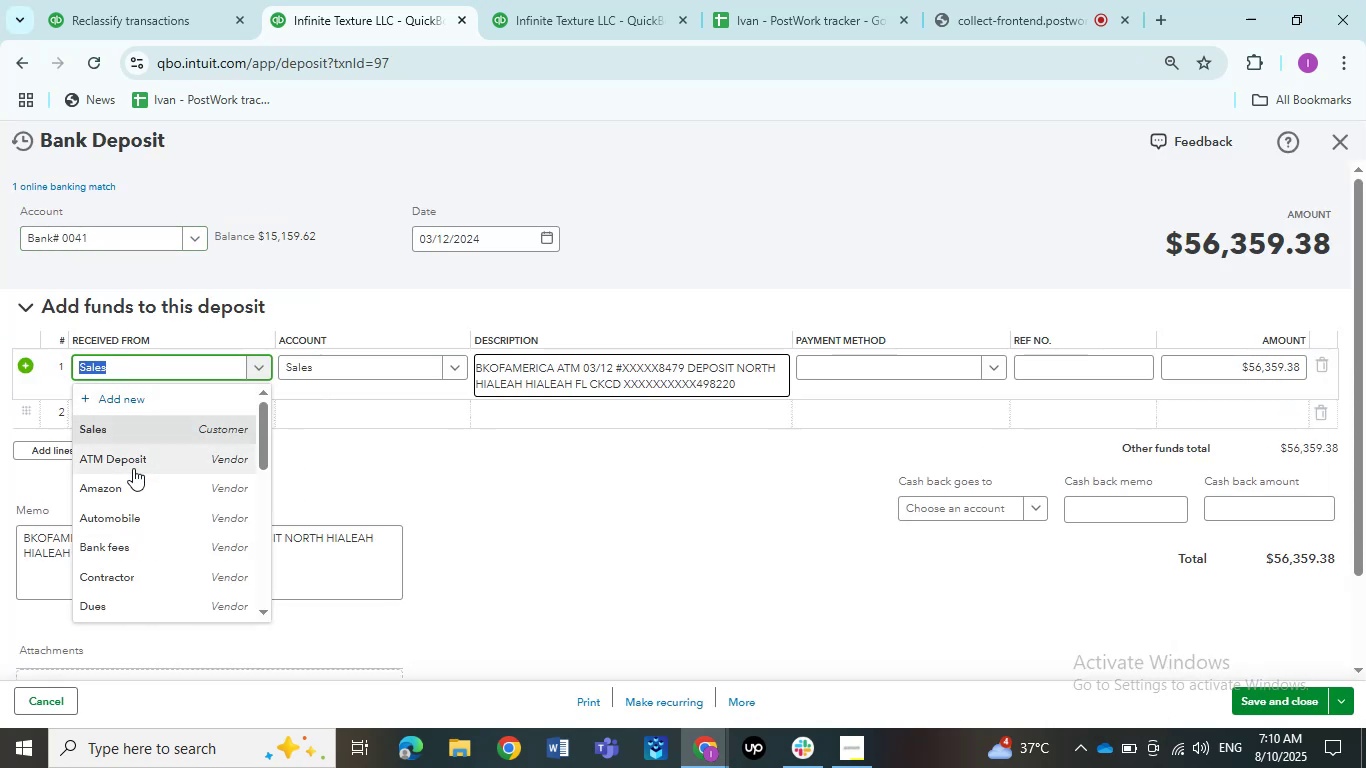 
left_click([133, 468])
 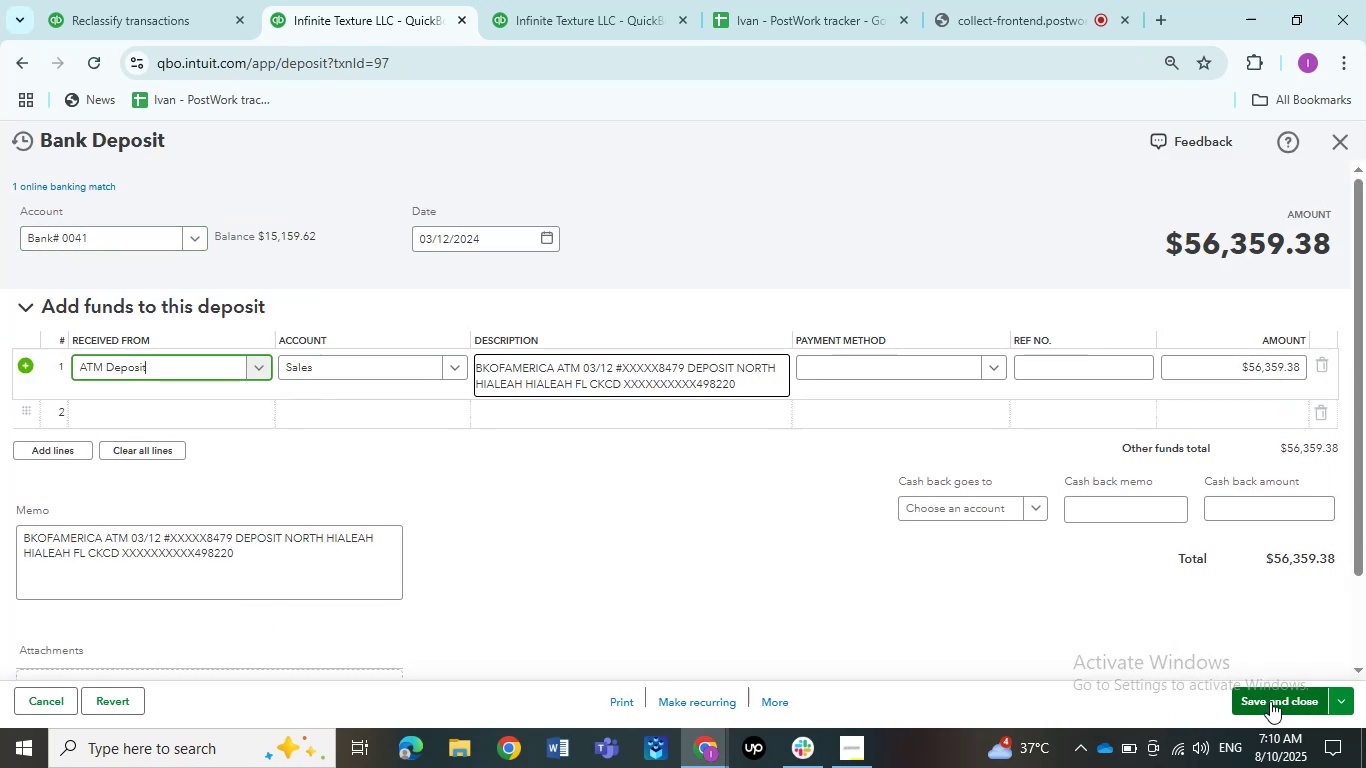 
wait(5.19)
 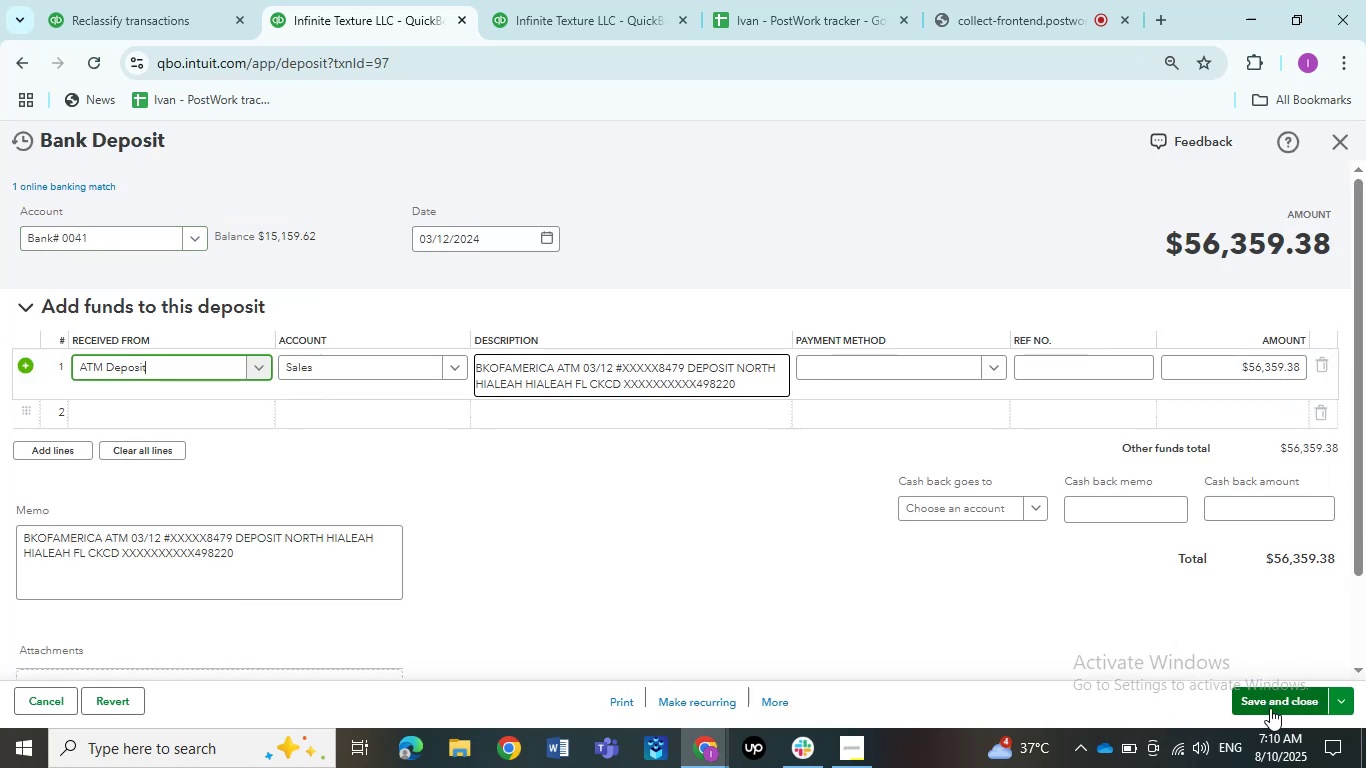 
left_click([1270, 701])
 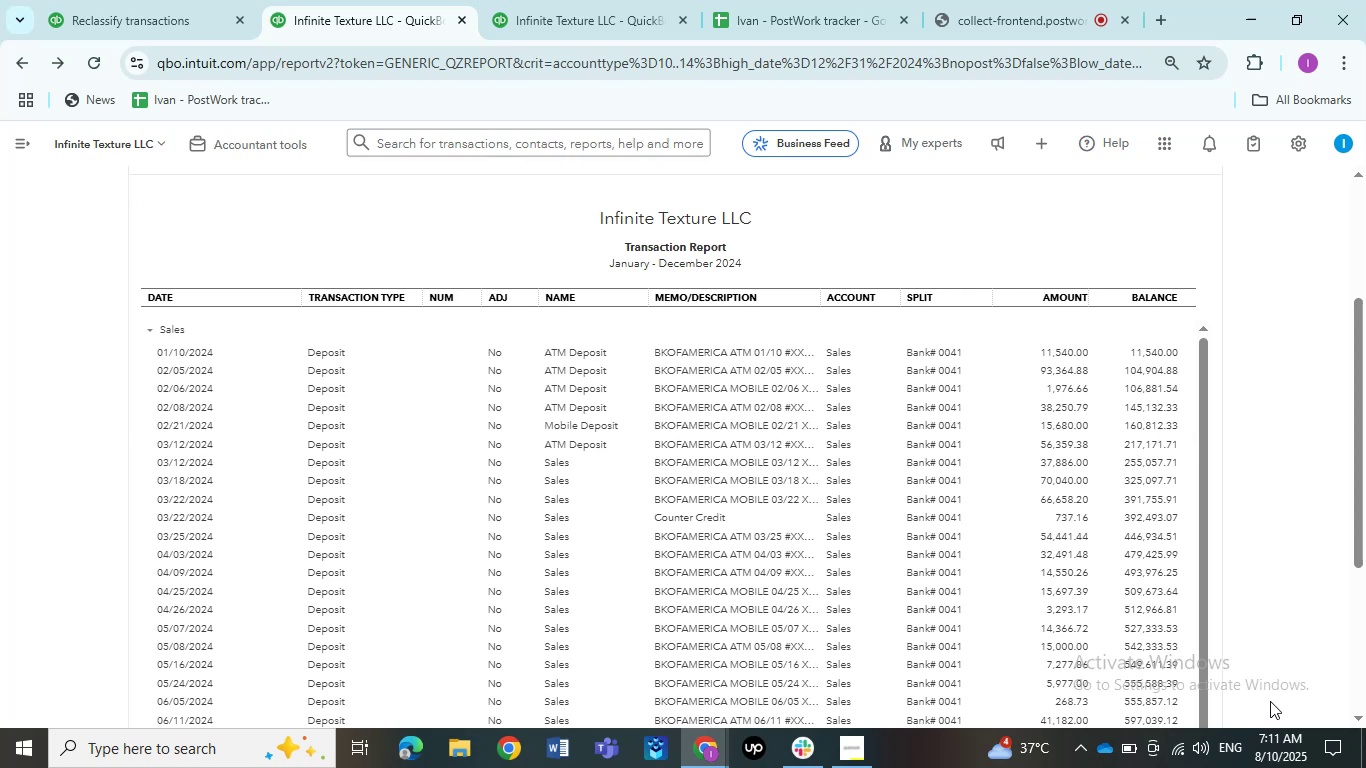 
wait(23.63)
 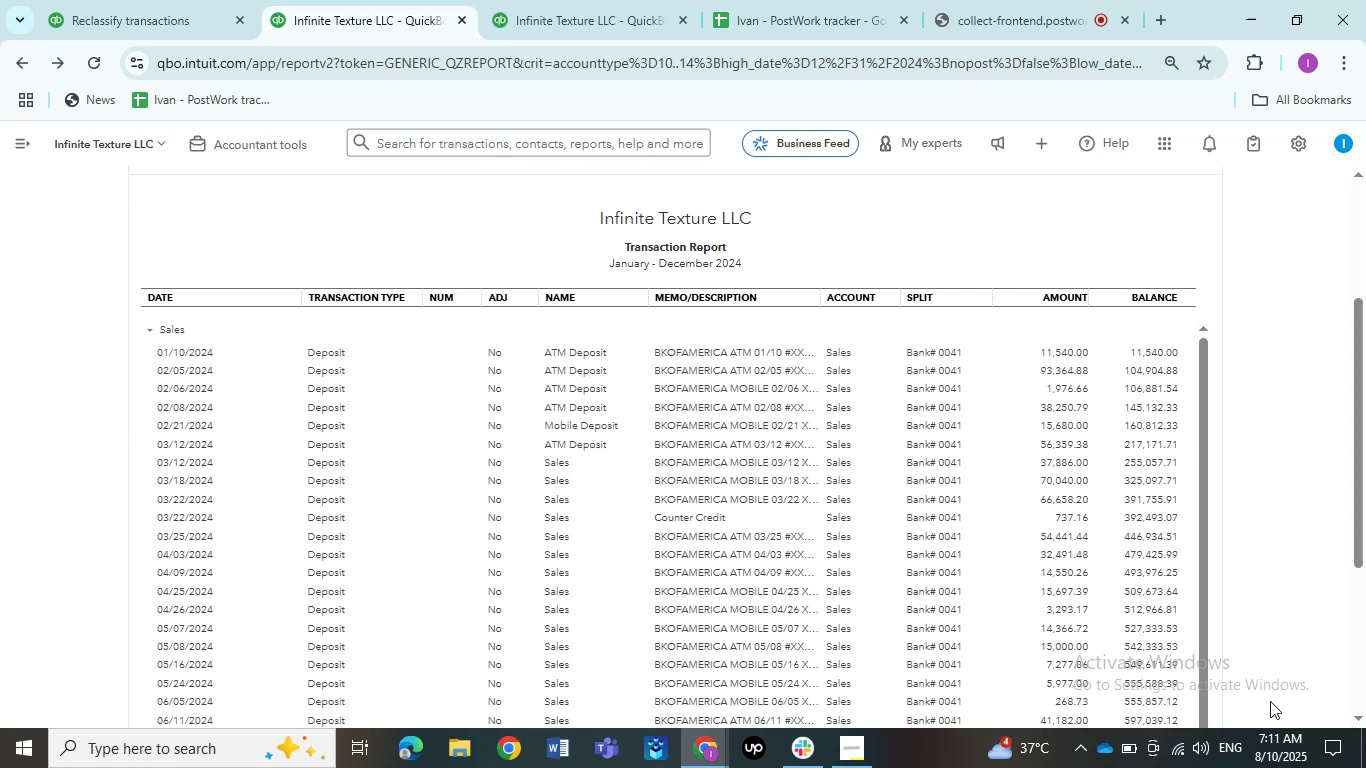 
left_click([725, 463])
 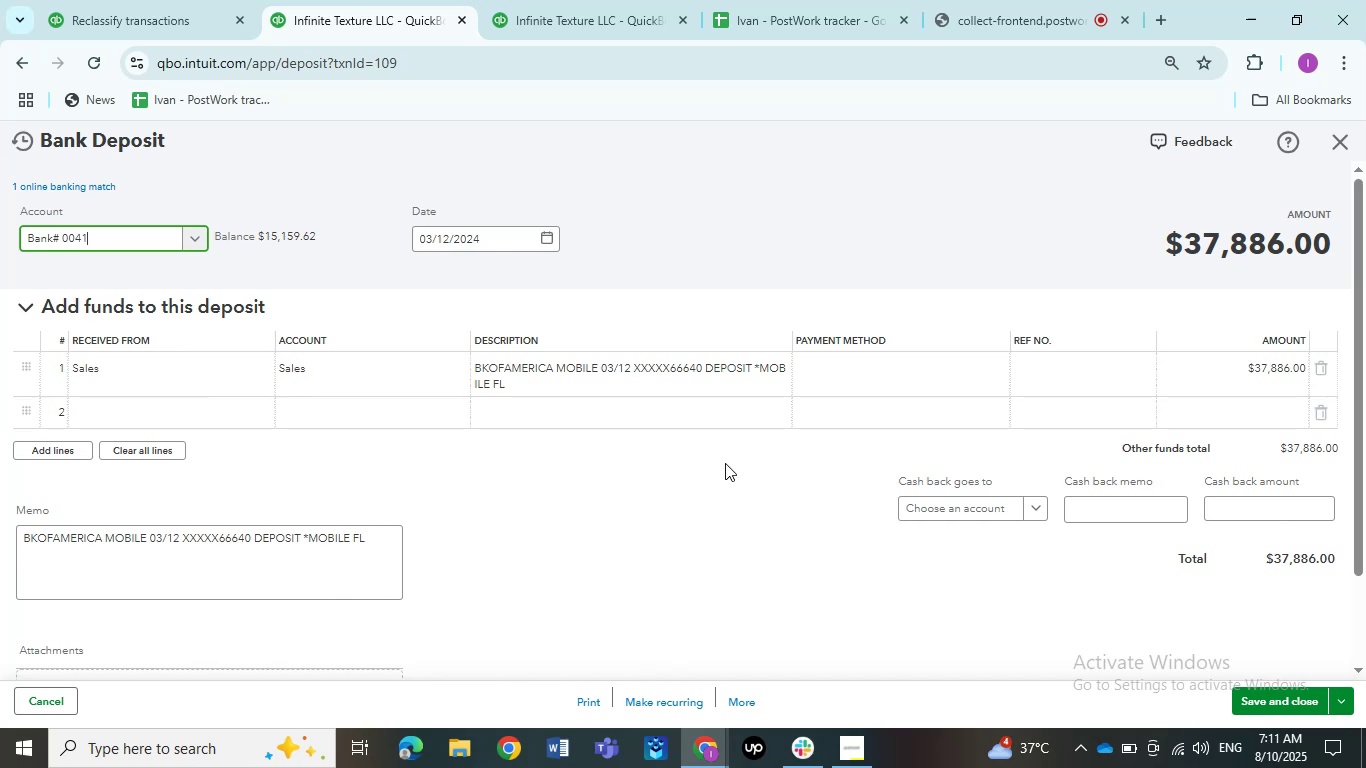 
wait(27.63)
 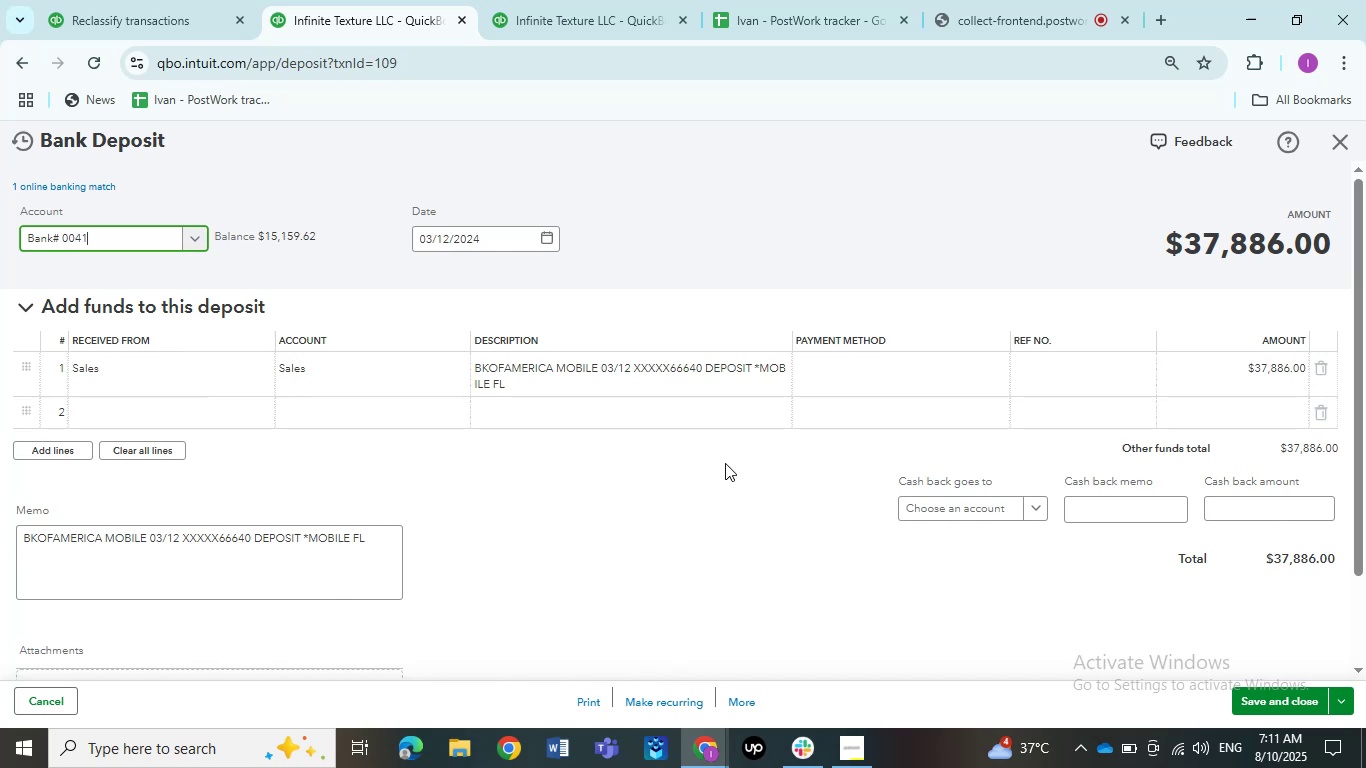 
left_click([151, 366])
 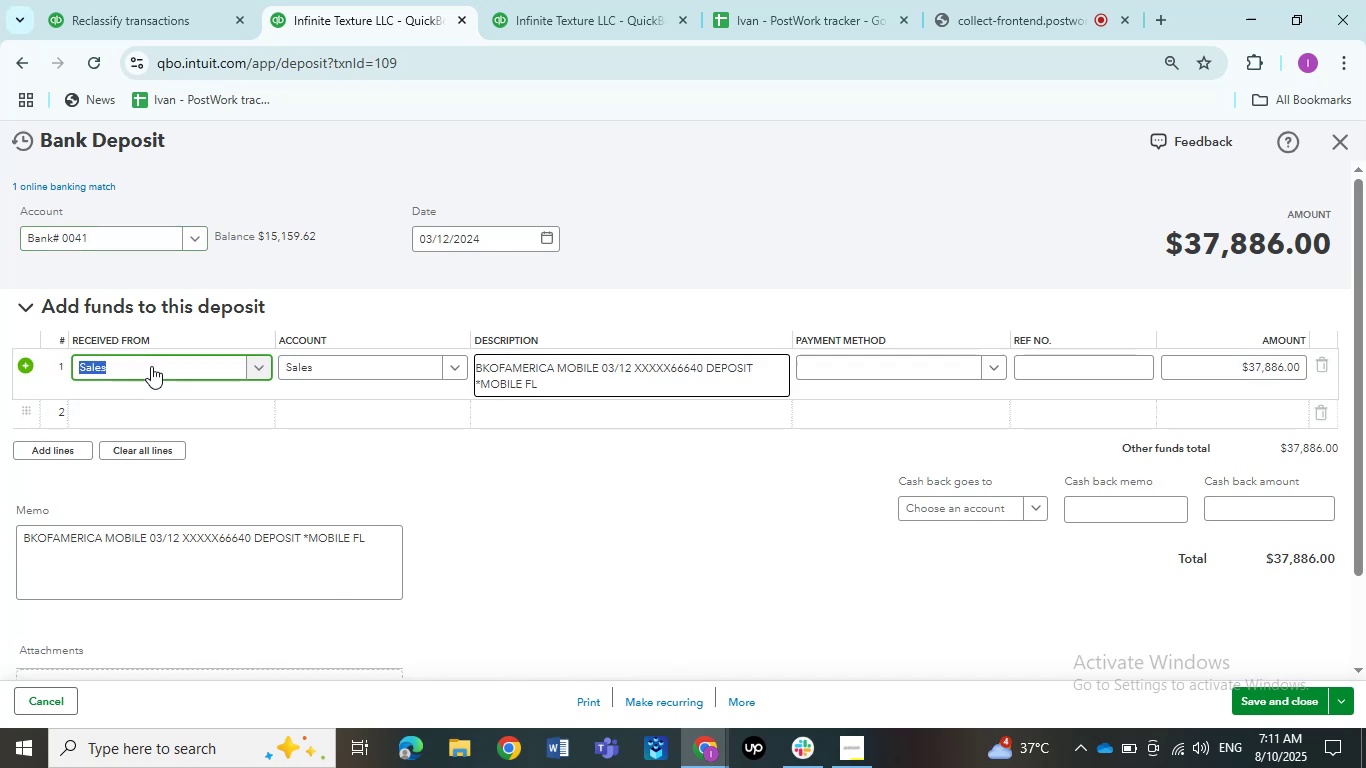 
left_click([151, 366])
 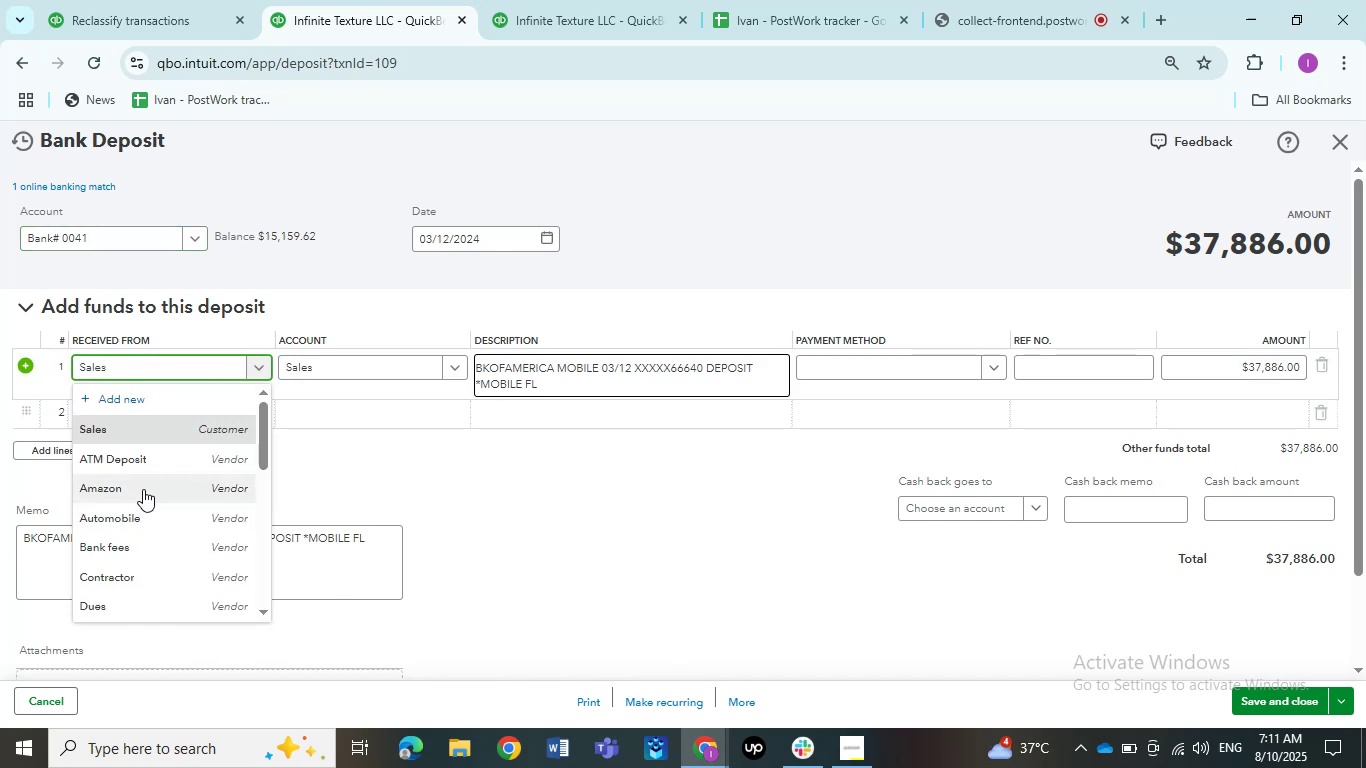 
scroll: coordinate [143, 547], scroll_direction: down, amount: 2.0
 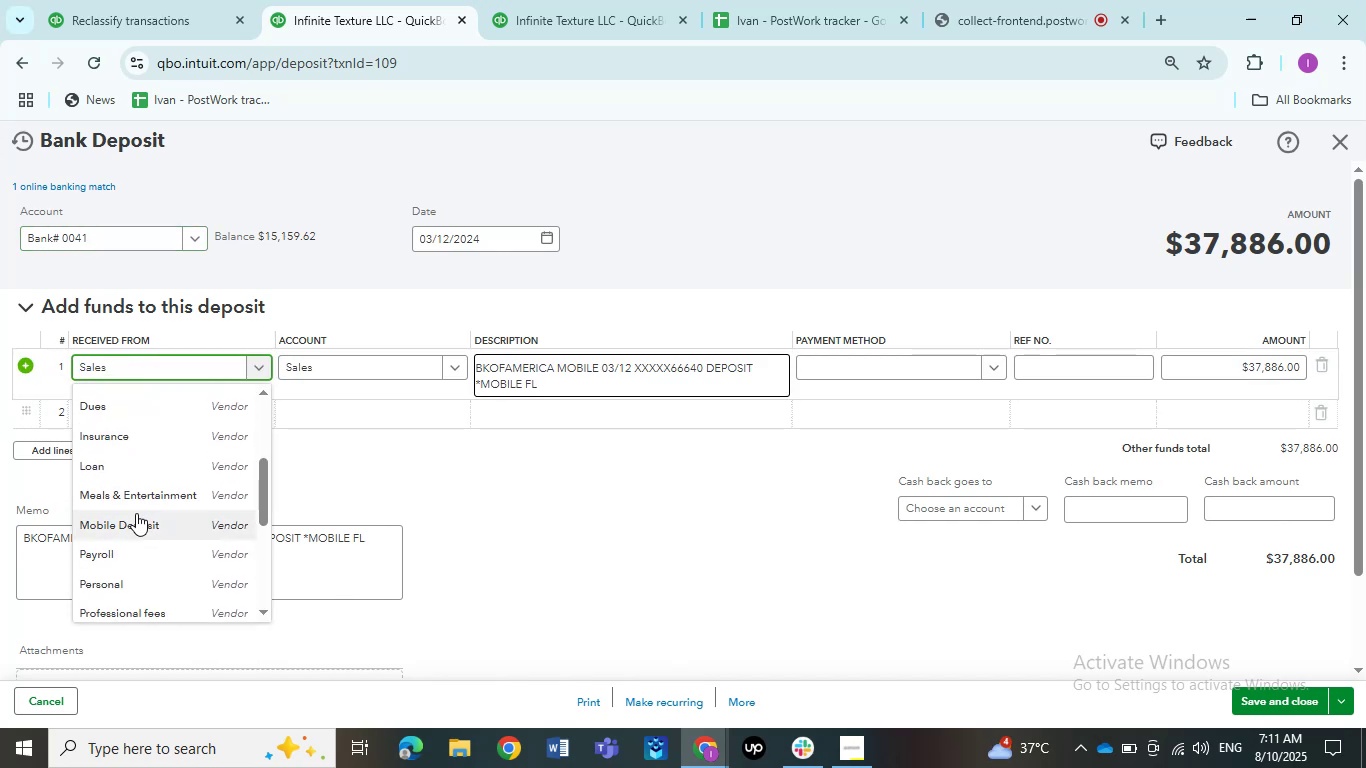 
left_click([136, 525])
 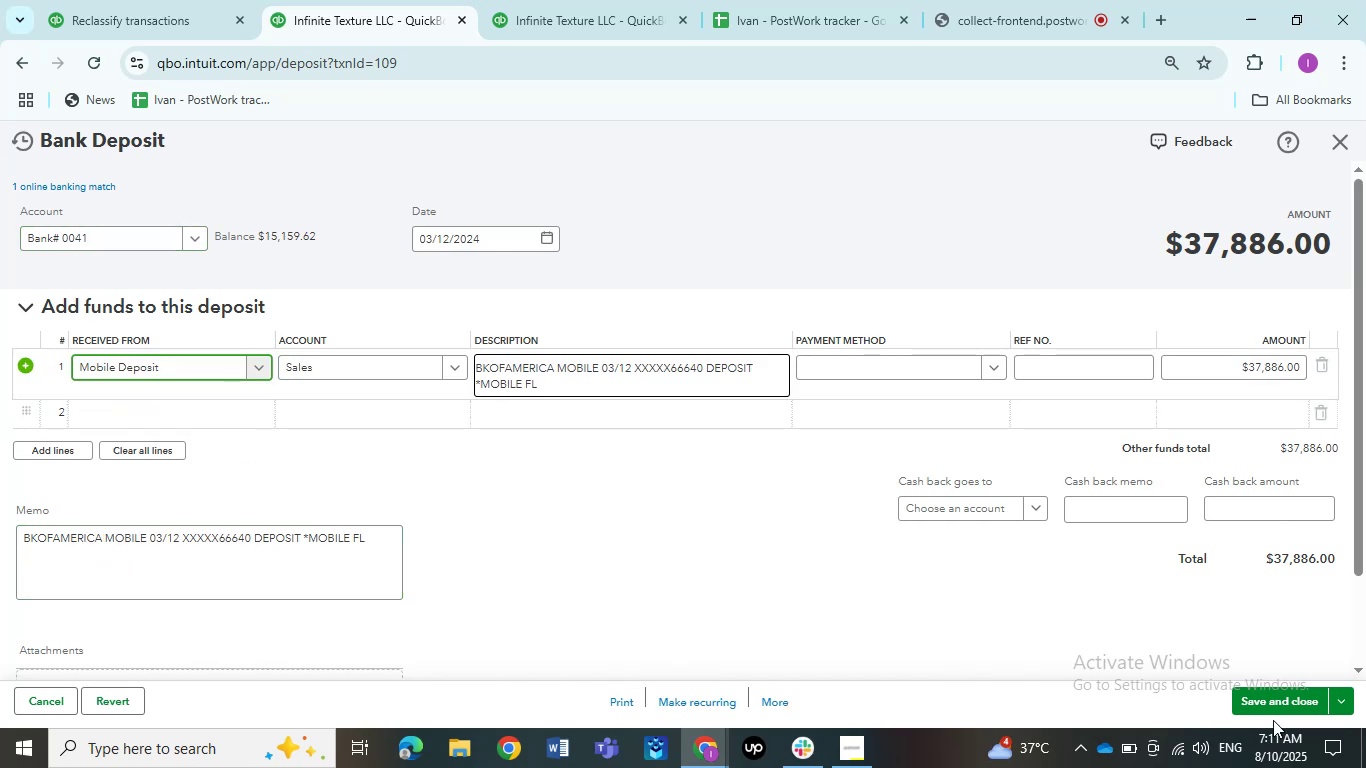 
left_click([1278, 700])
 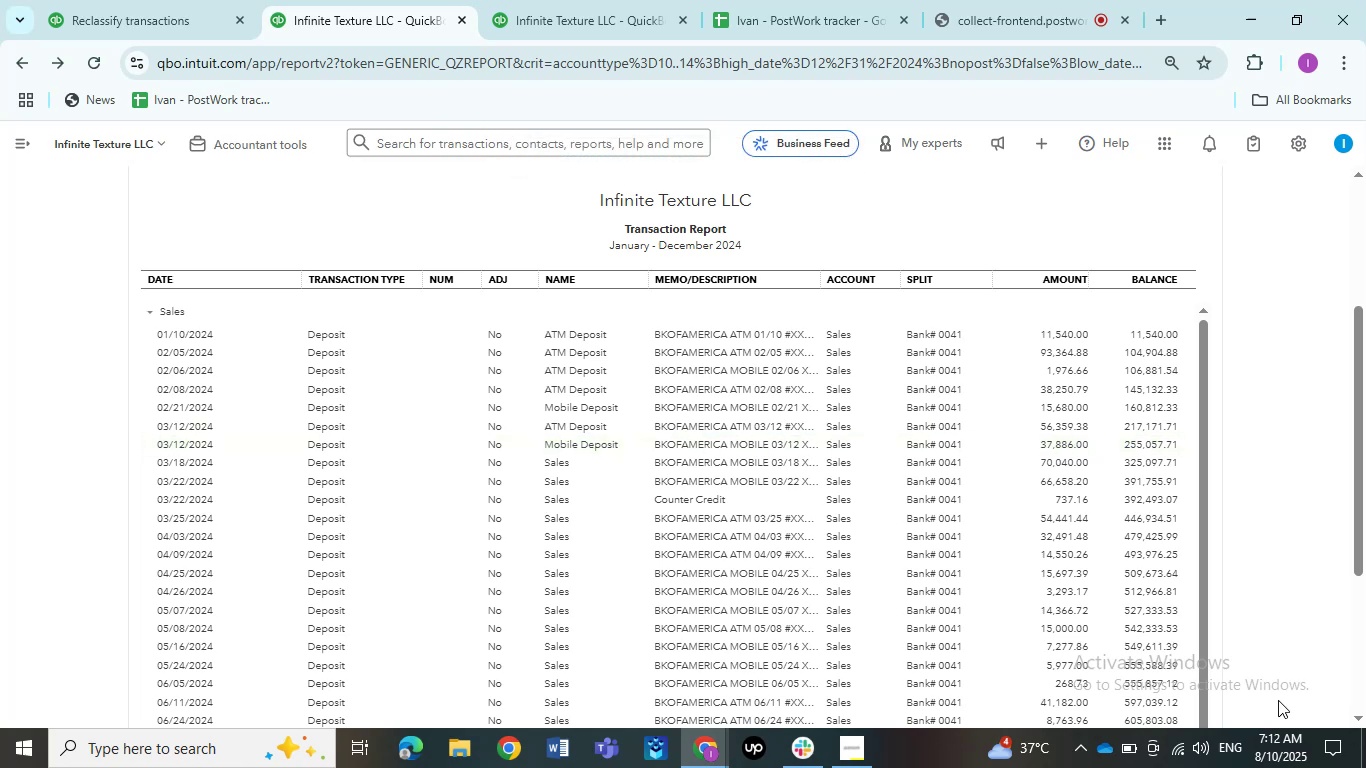 
wait(12.54)
 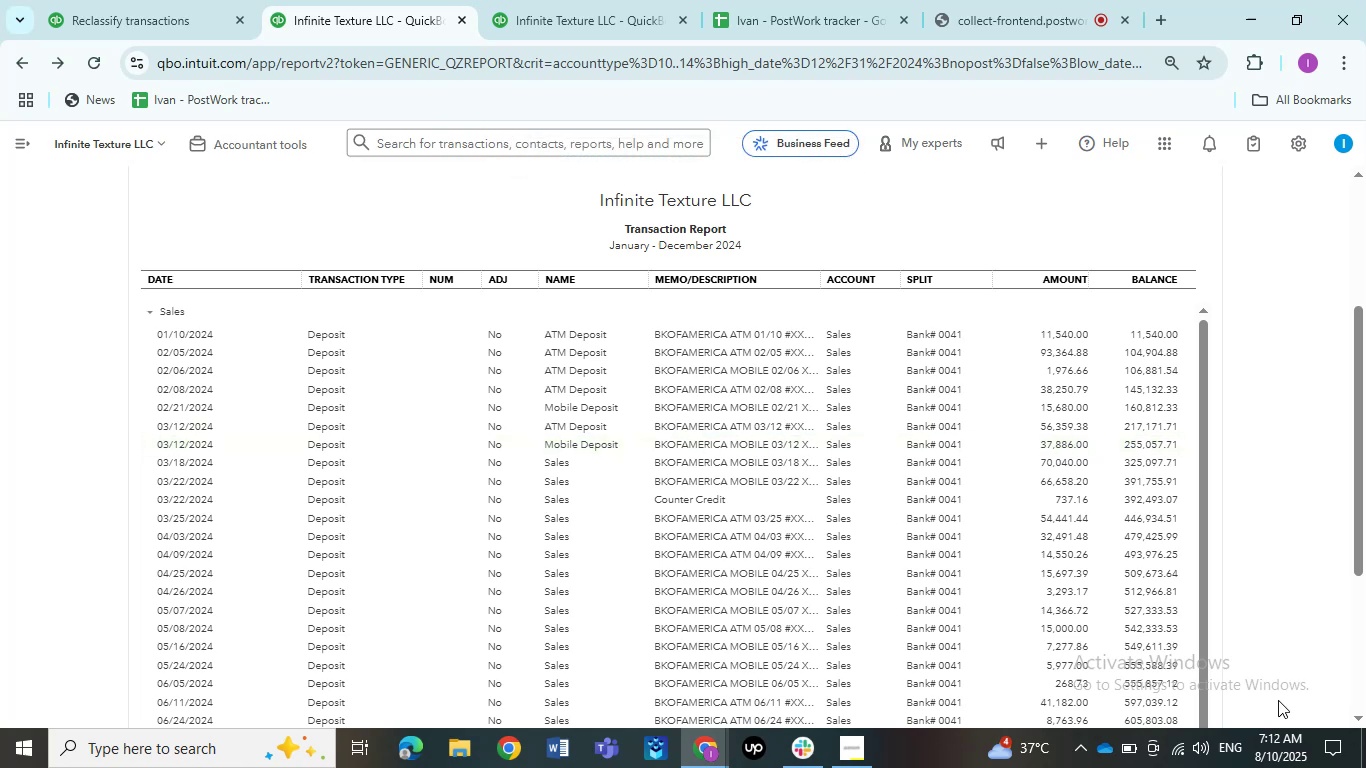 
left_click([688, 462])
 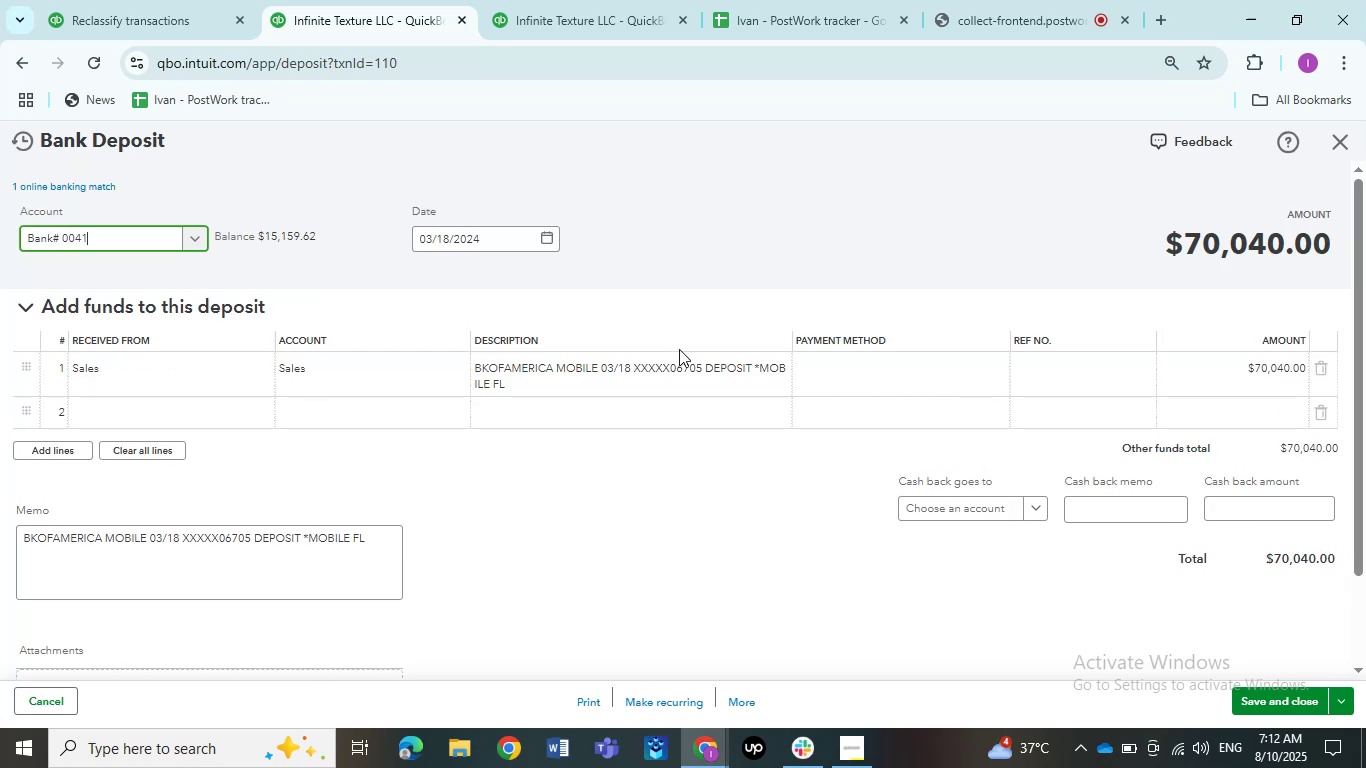 
wait(14.9)
 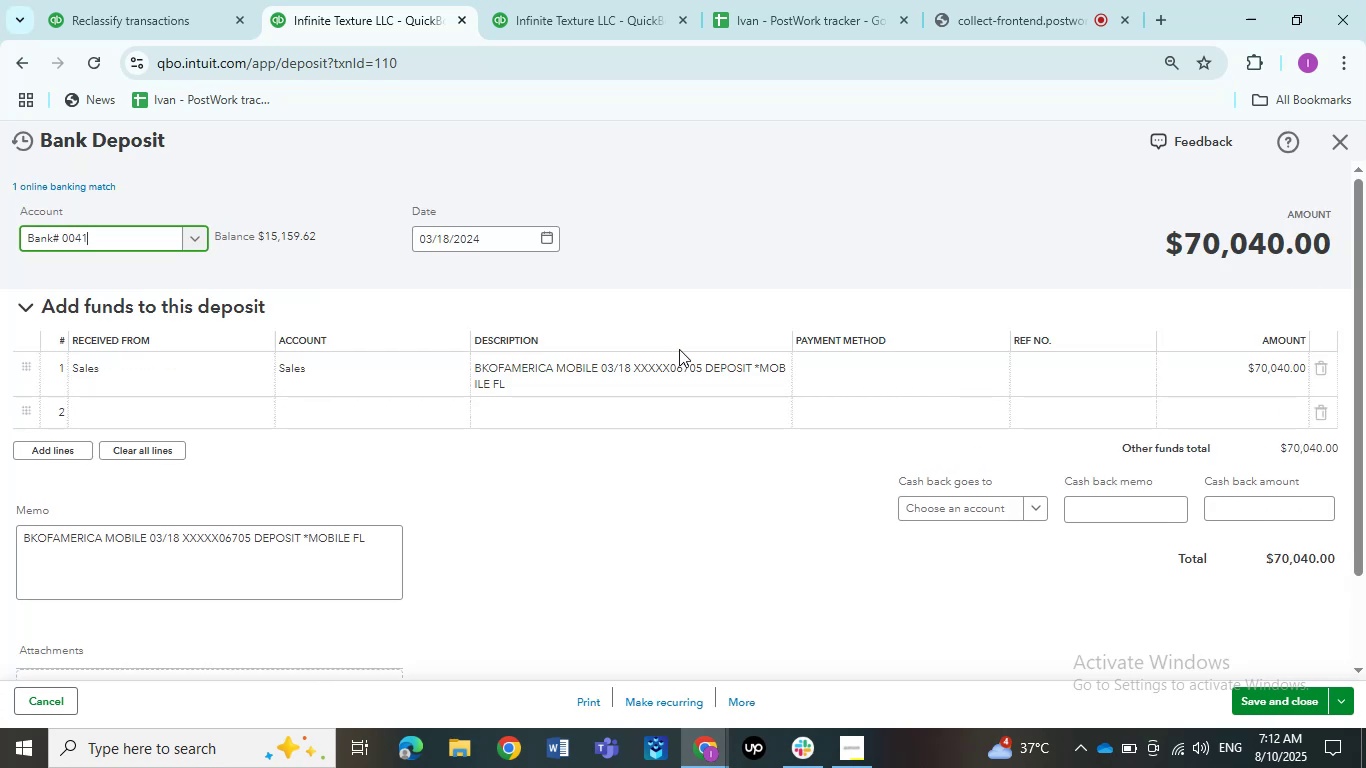 
left_click([146, 385])
 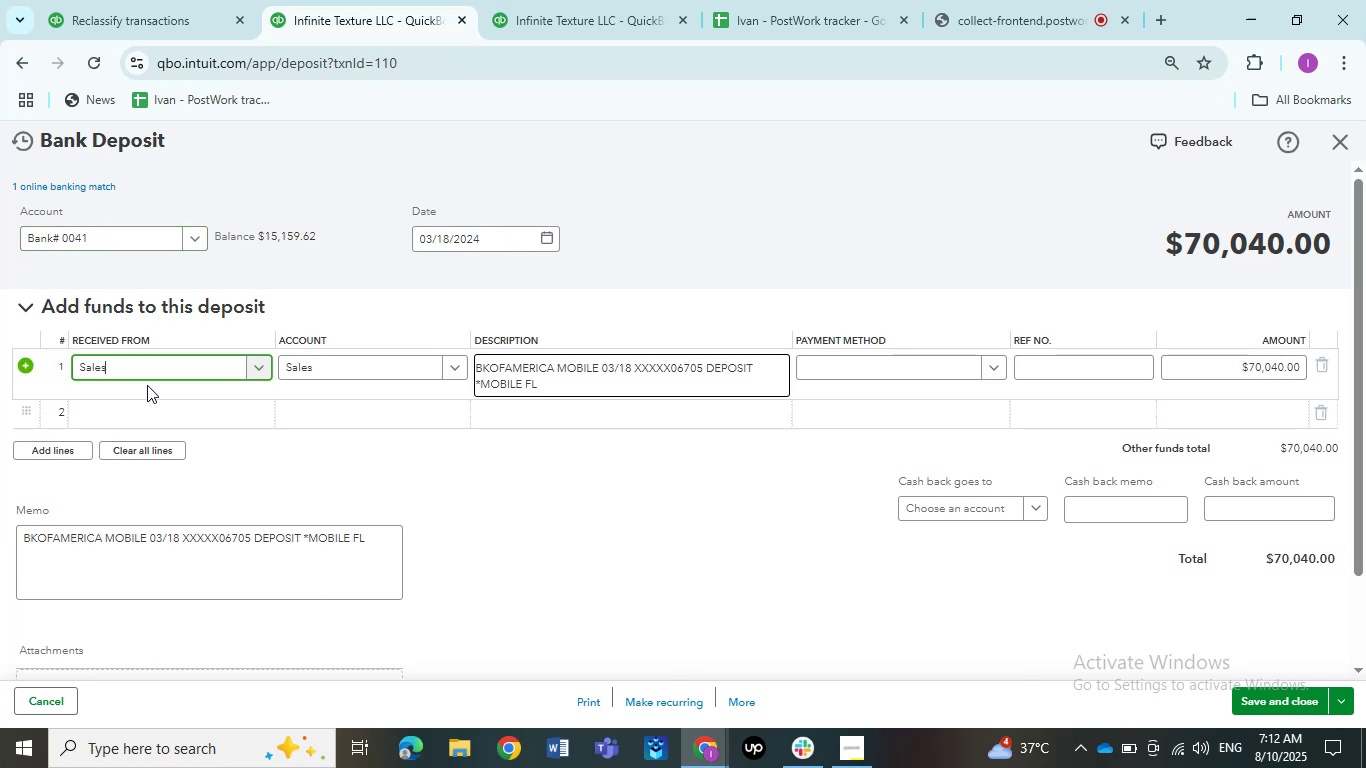 
left_click([136, 368])
 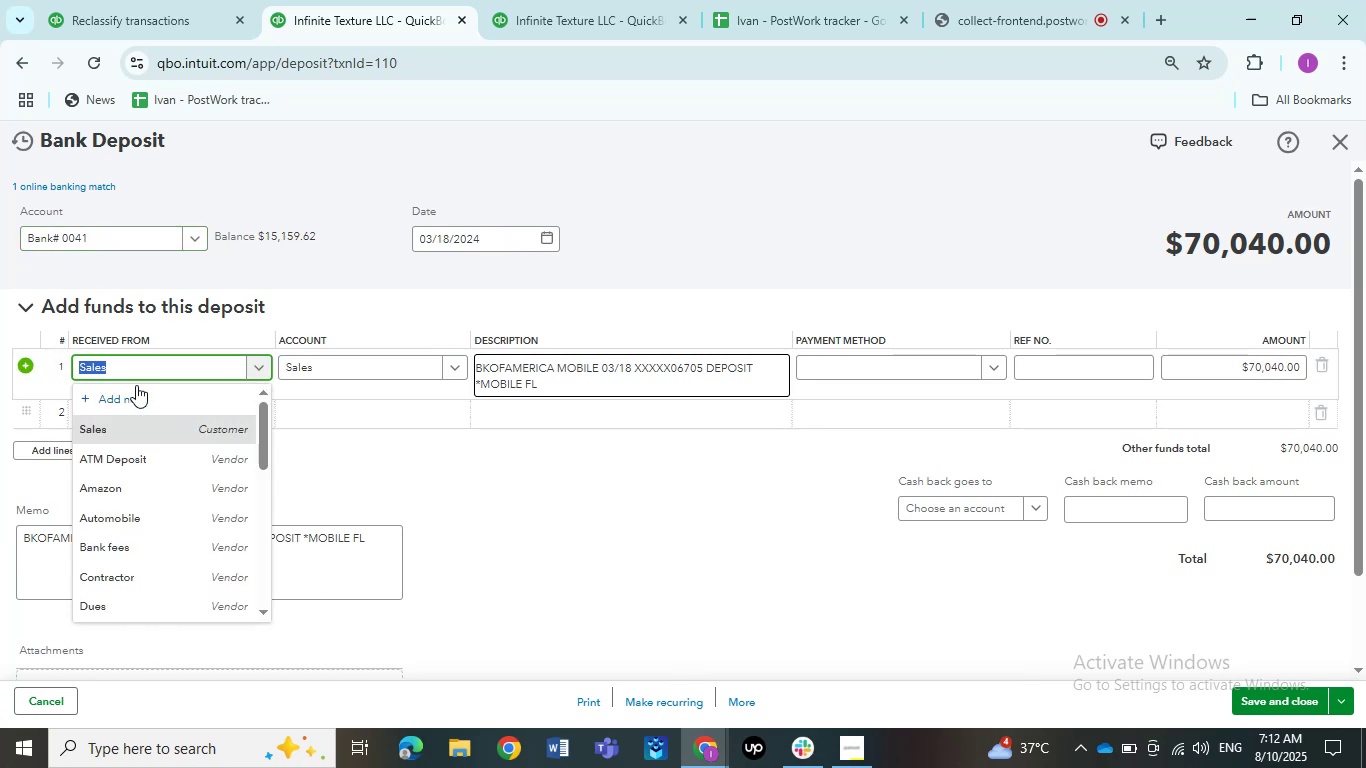 
scroll: coordinate [143, 461], scroll_direction: down, amount: 2.0
 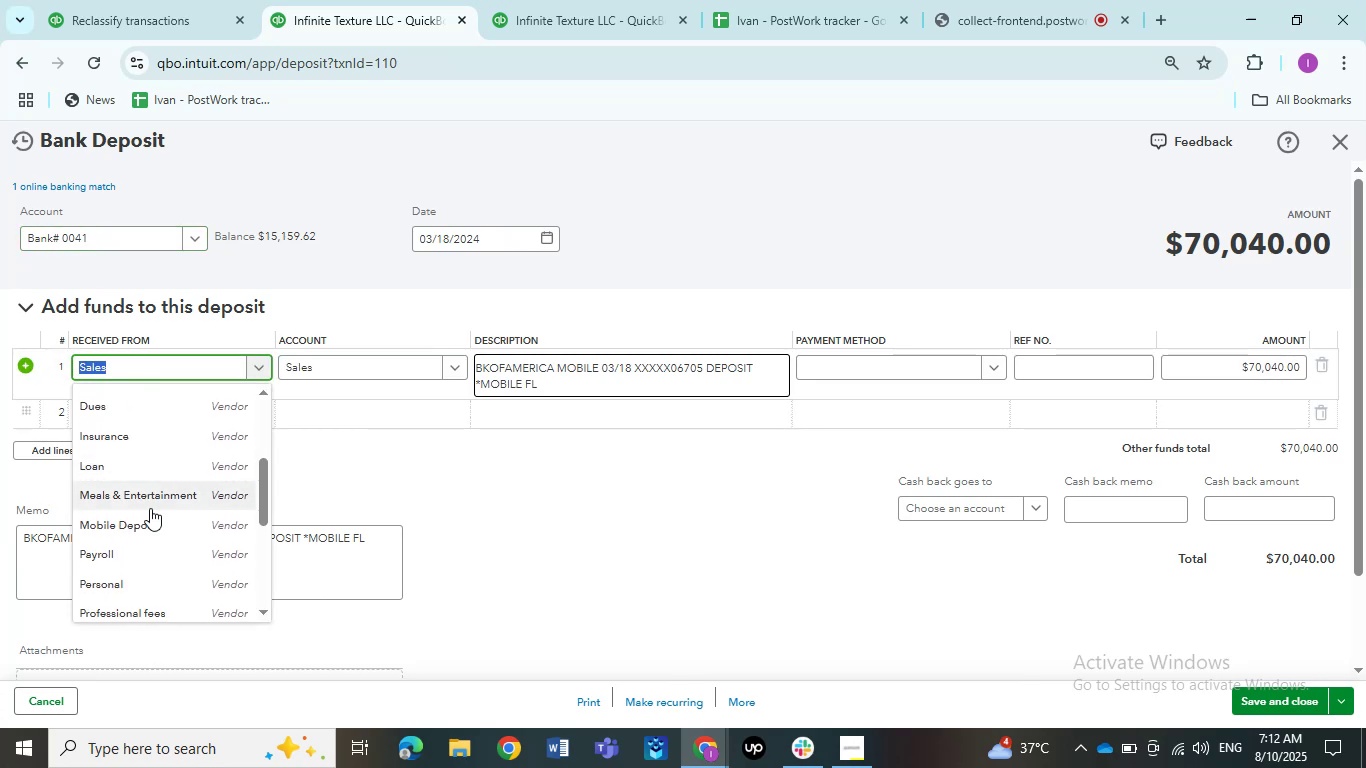 
left_click([151, 516])
 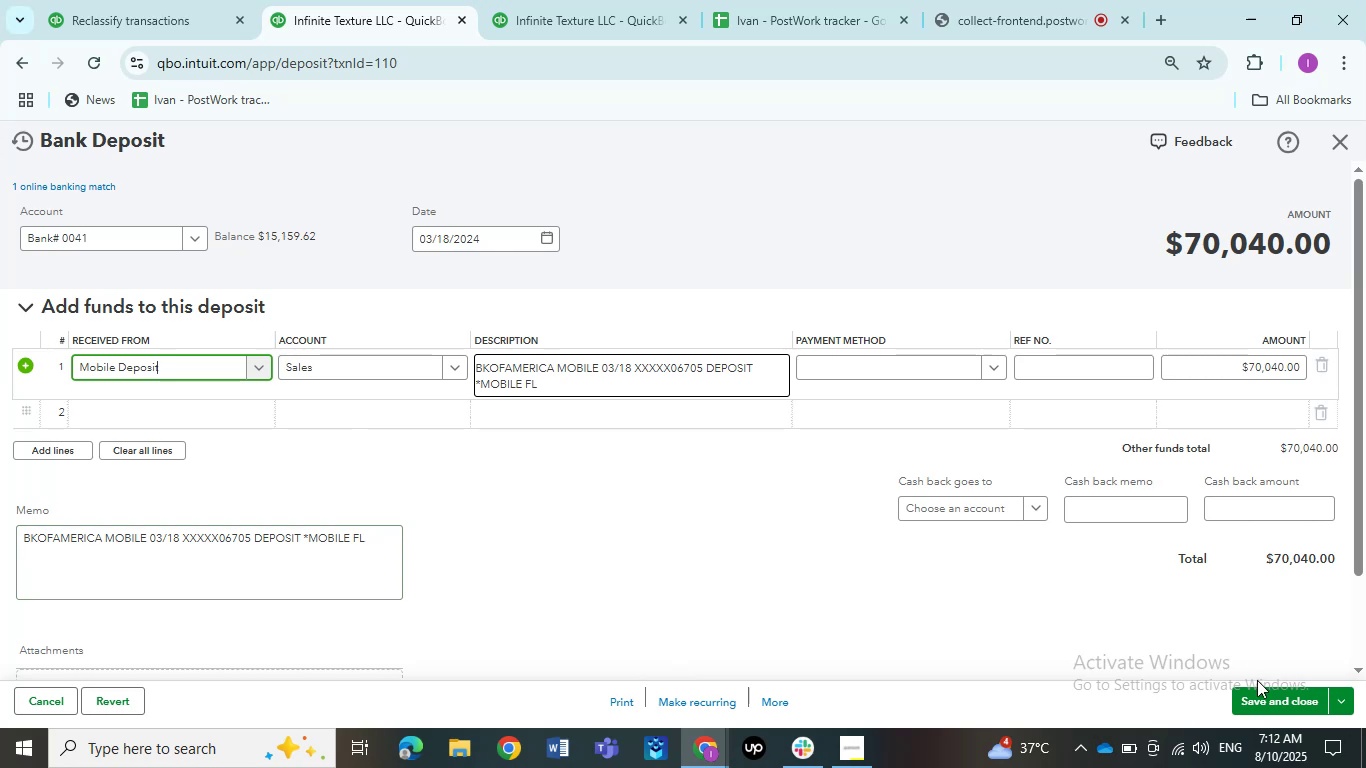 
left_click([1269, 691])
 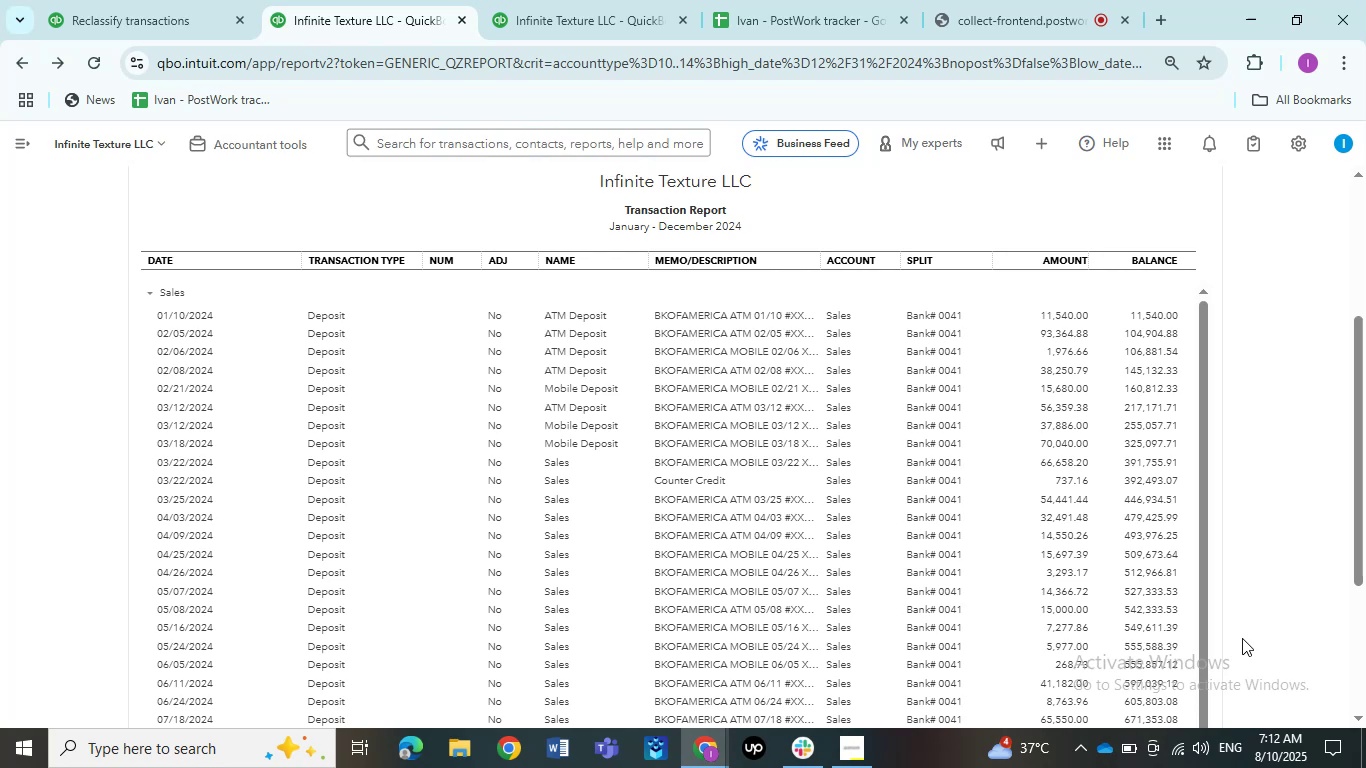 
wait(18.26)
 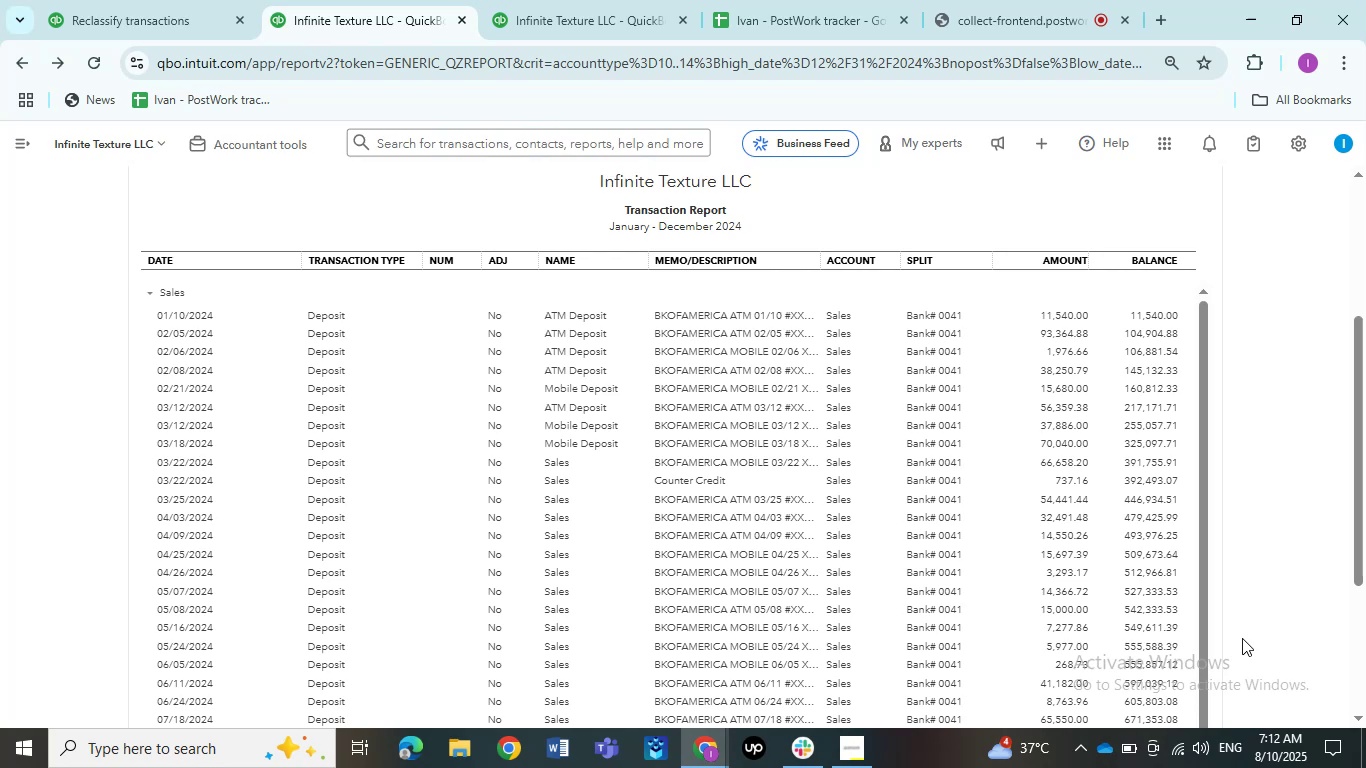 
left_click([686, 463])
 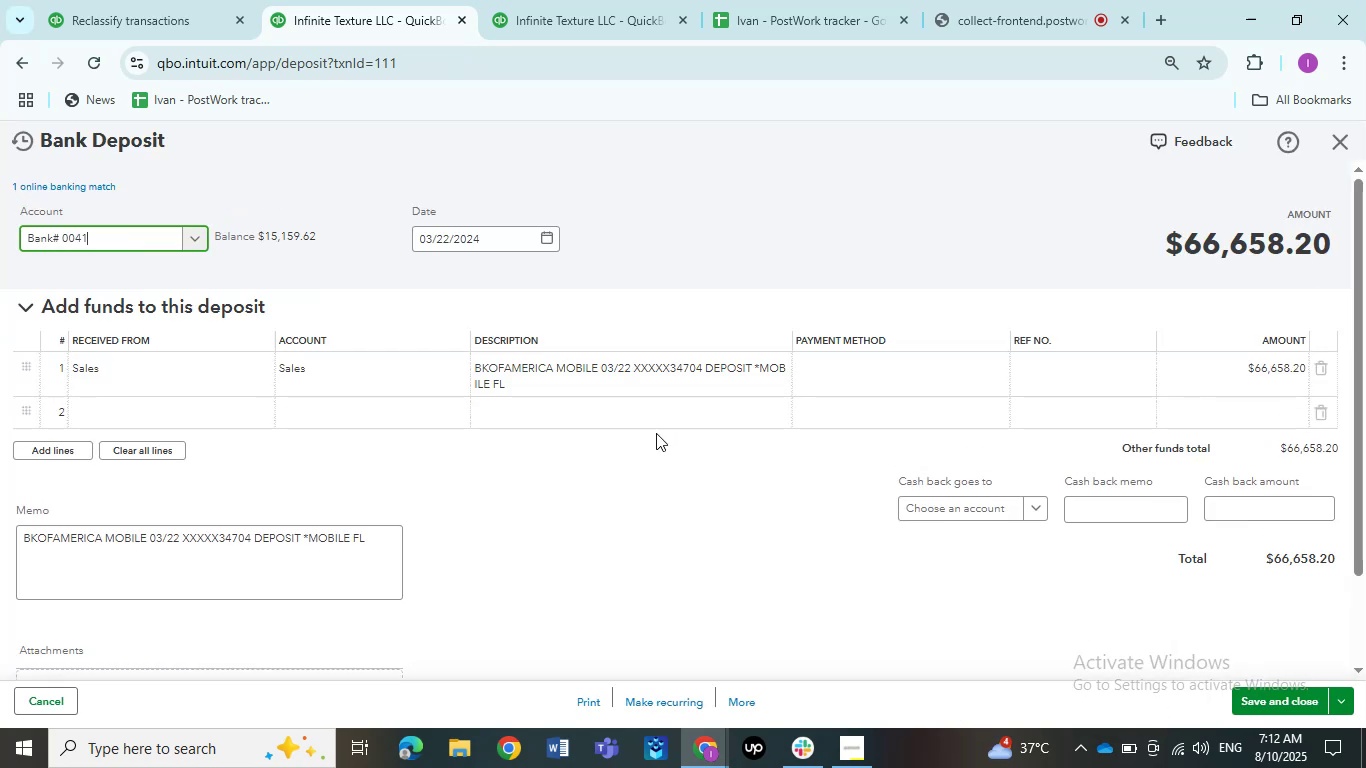 
wait(13.99)
 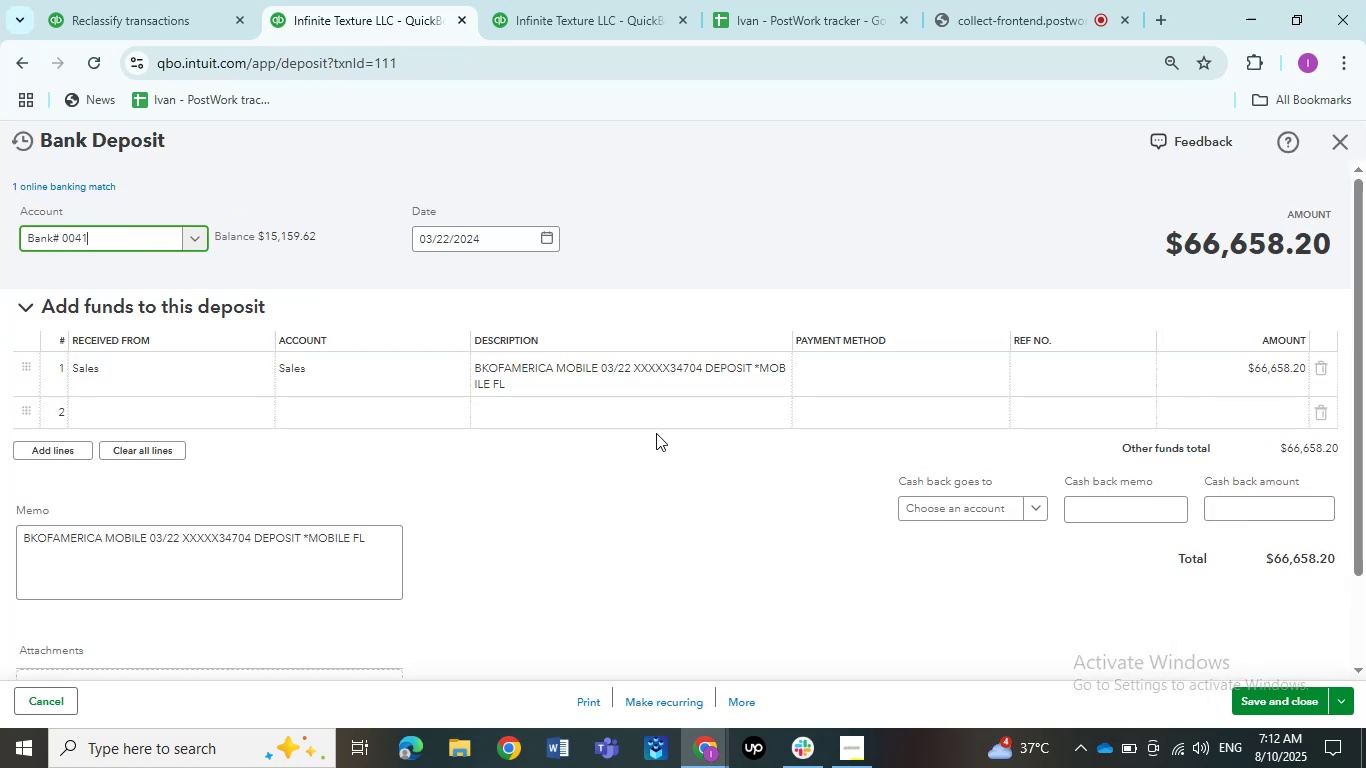 
left_click([188, 387])
 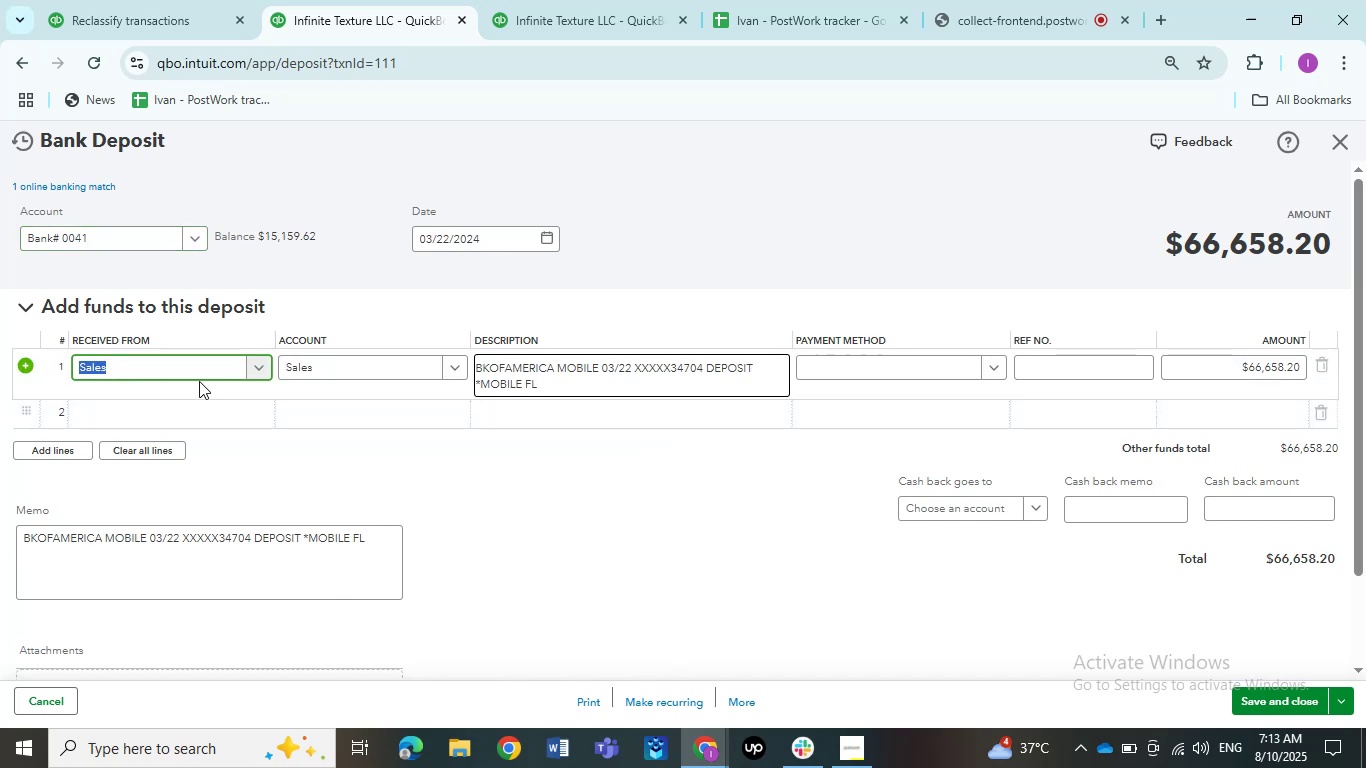 
left_click([203, 369])
 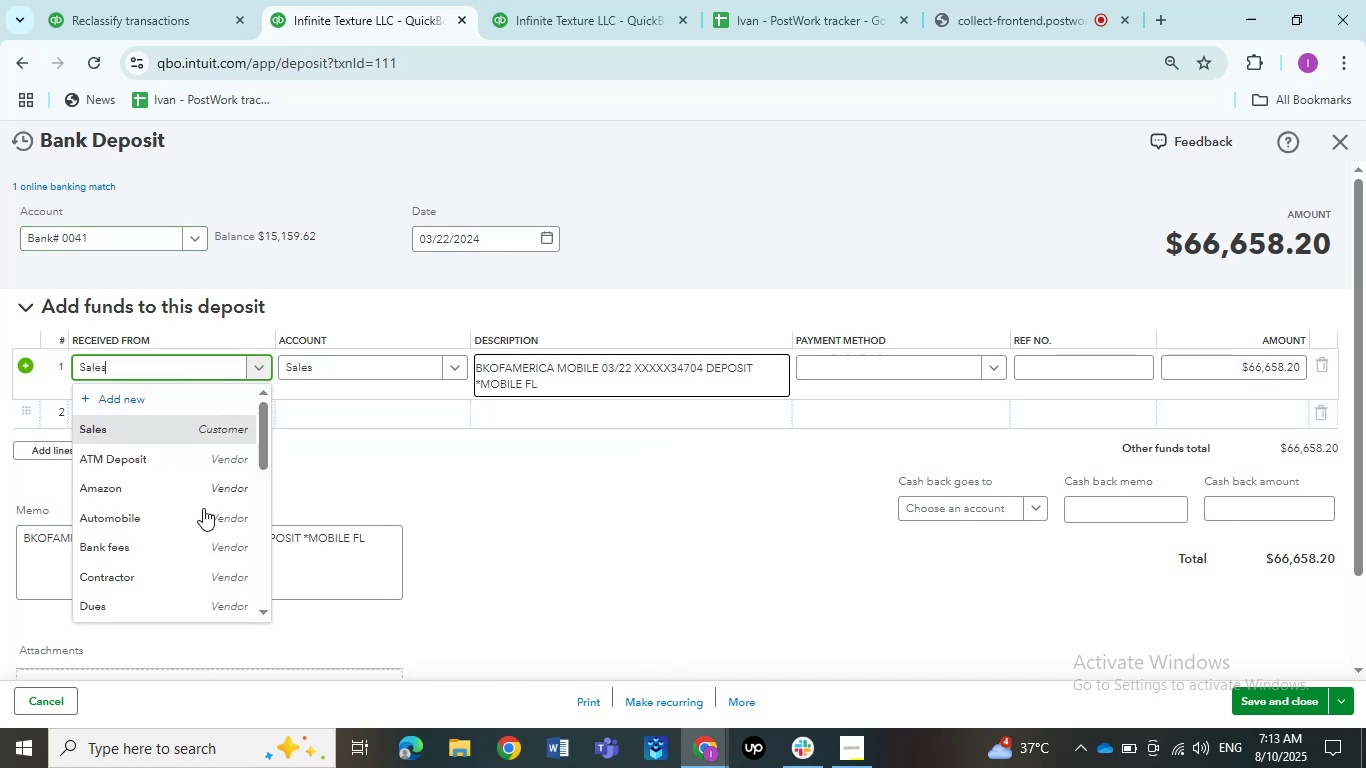 
wait(5.04)
 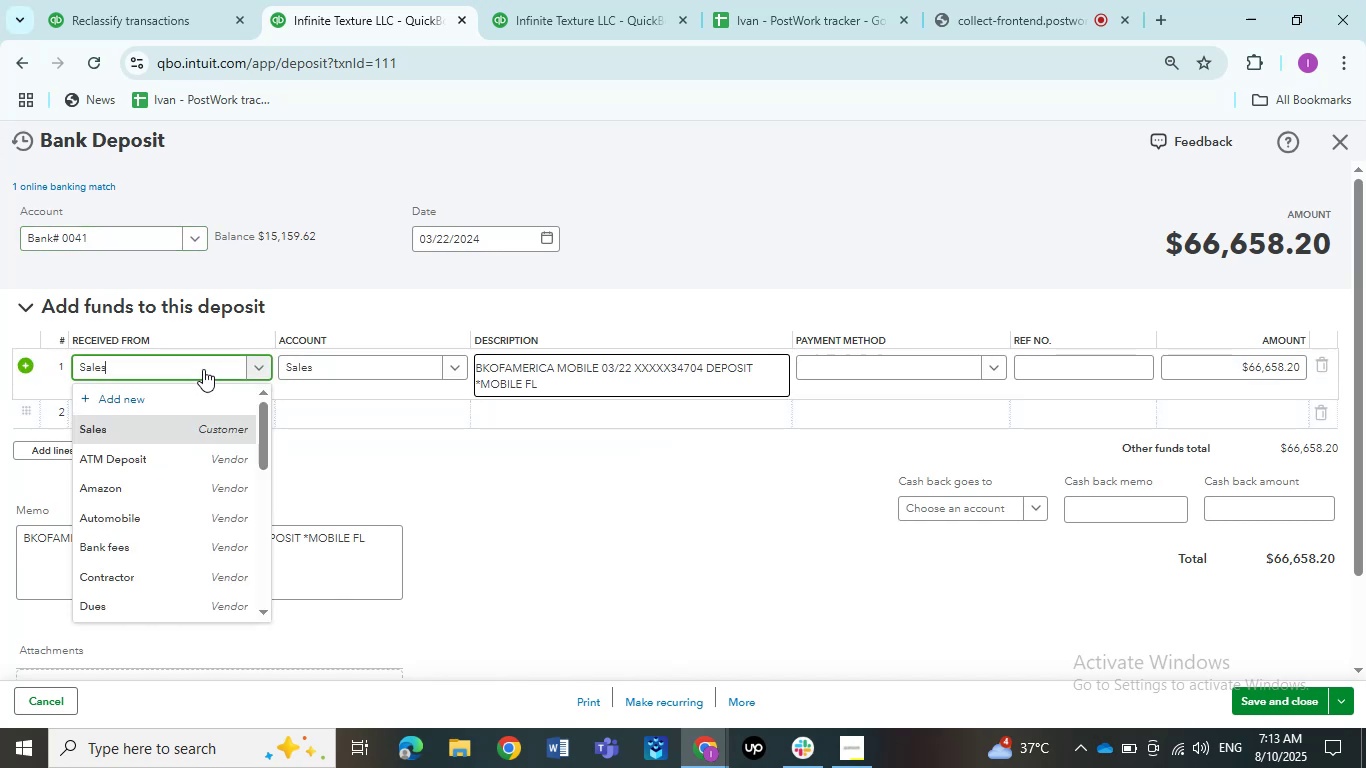 
scroll: coordinate [200, 507], scroll_direction: down, amount: 2.0
 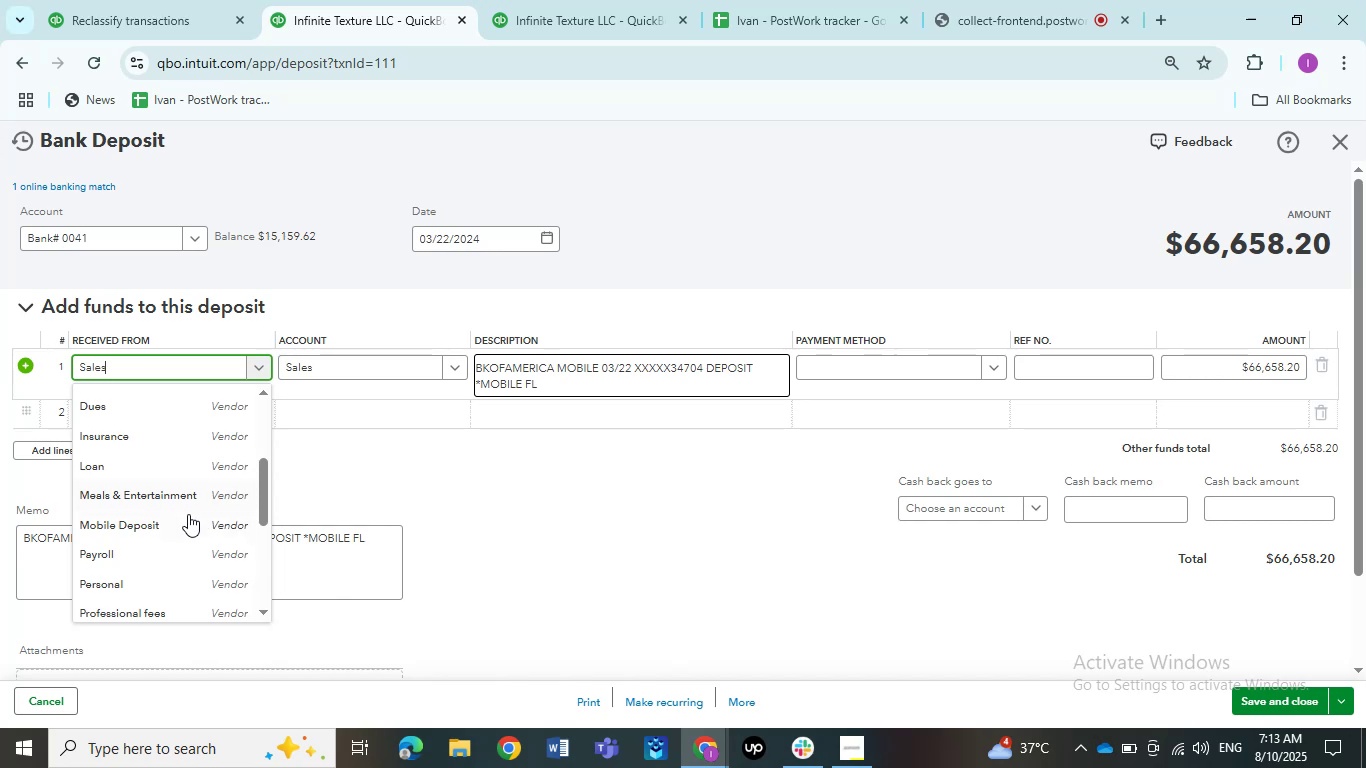 
left_click([184, 522])
 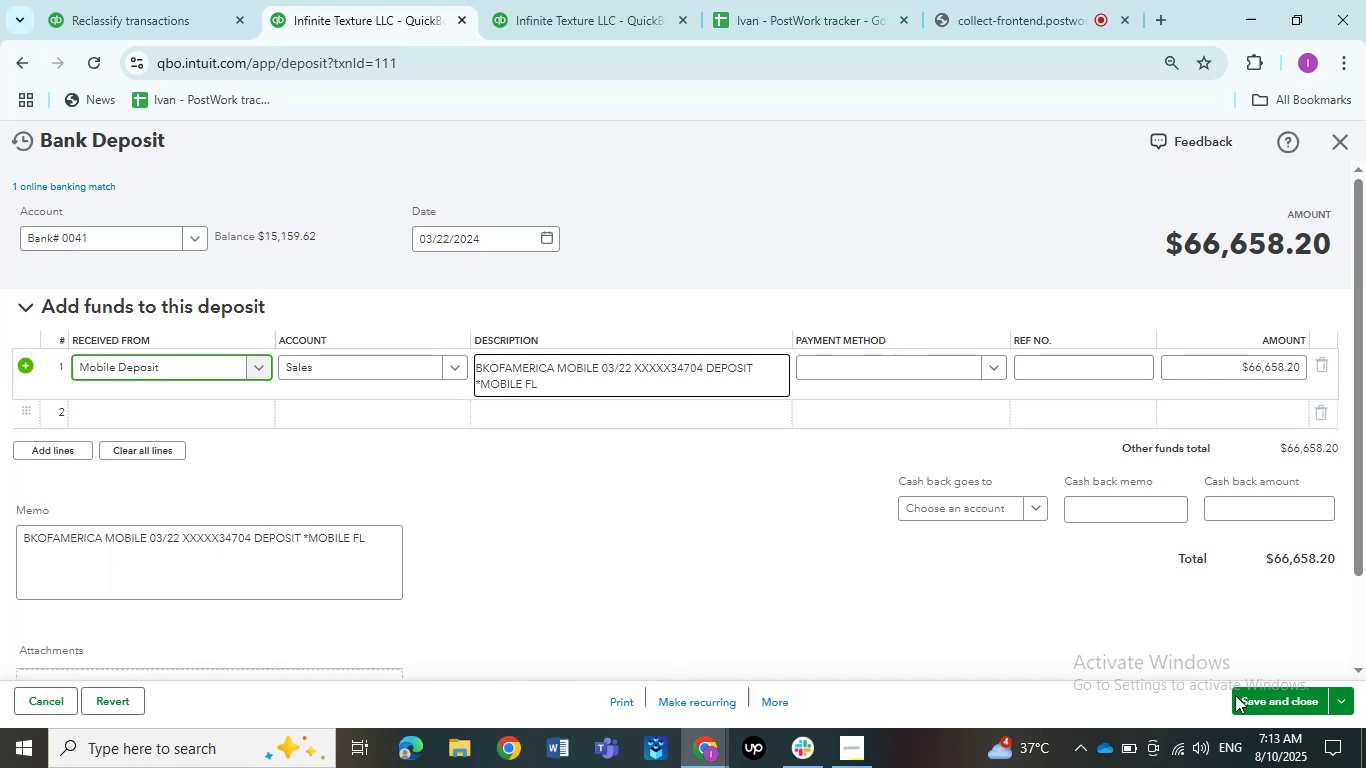 
left_click([1254, 712])
 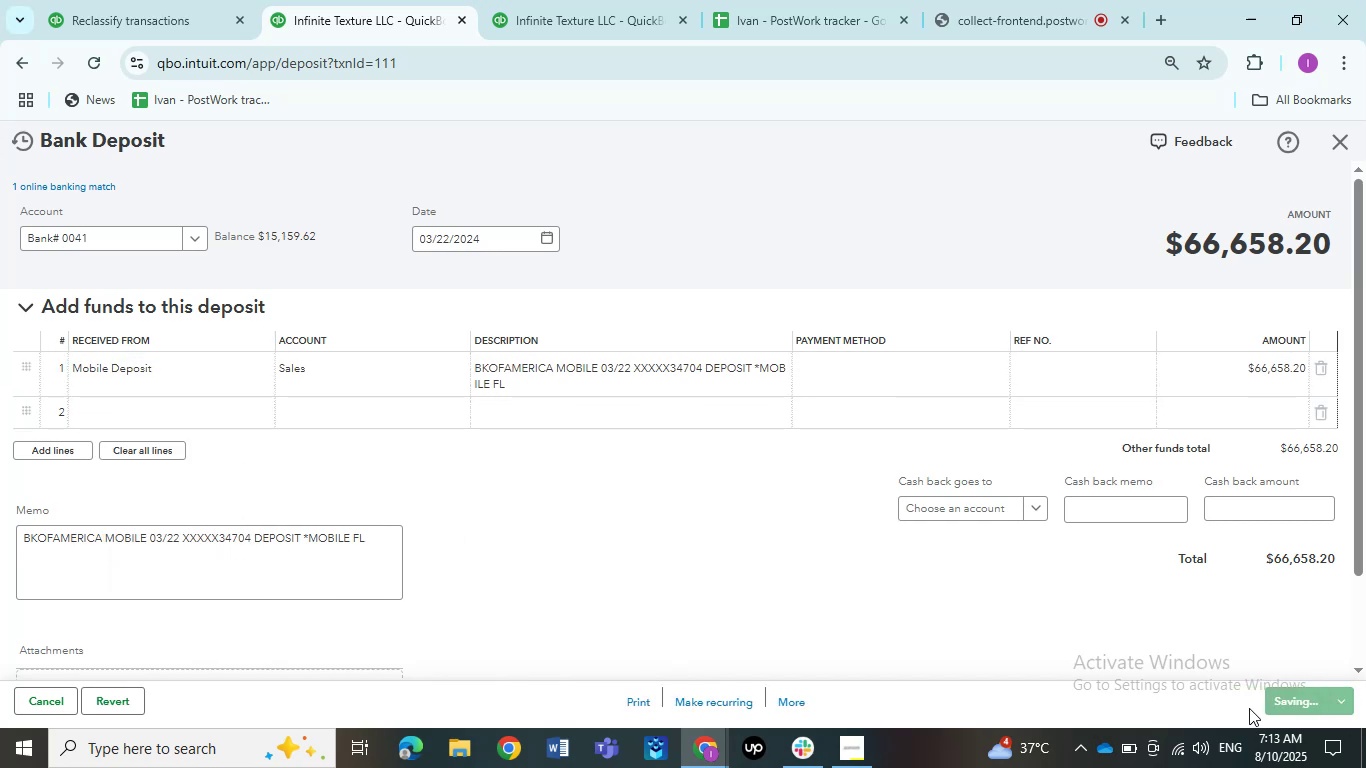 
mouse_move([1241, 669])
 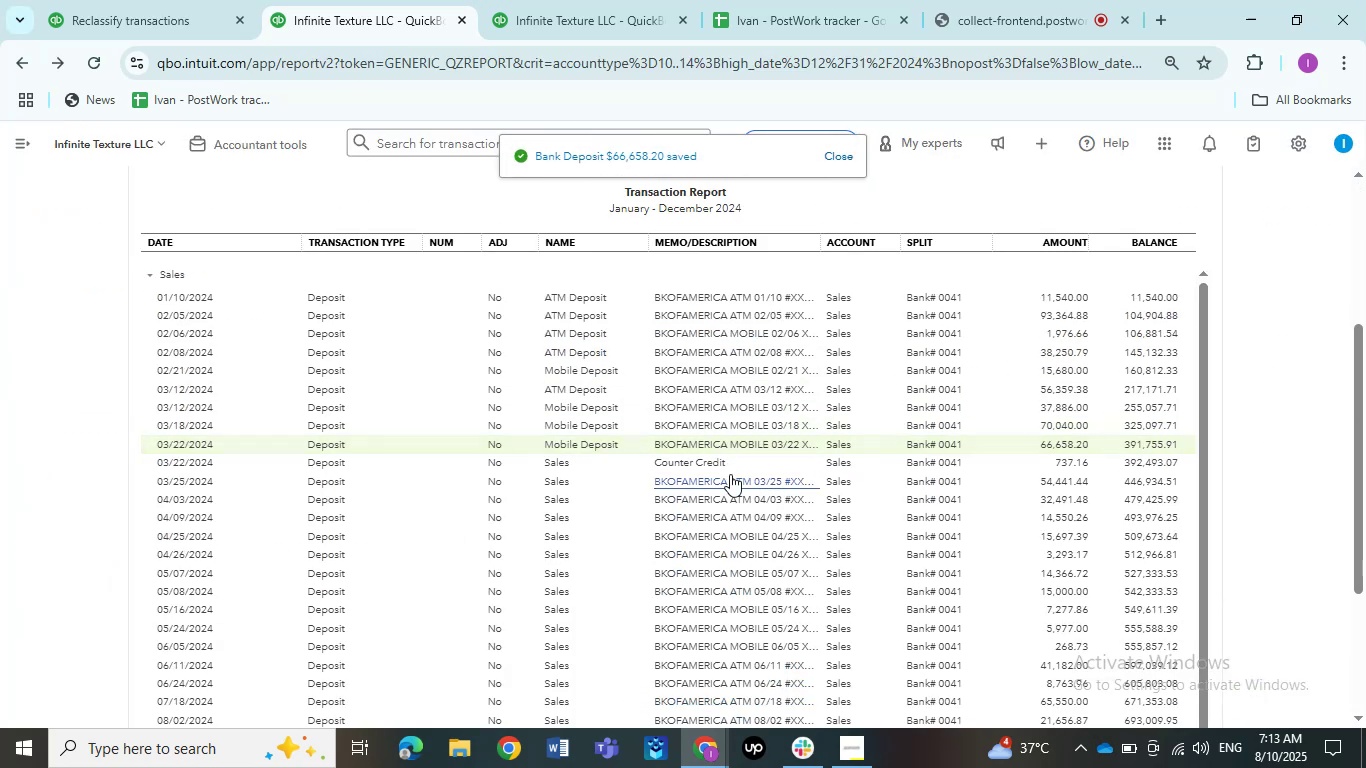 
left_click([713, 459])
 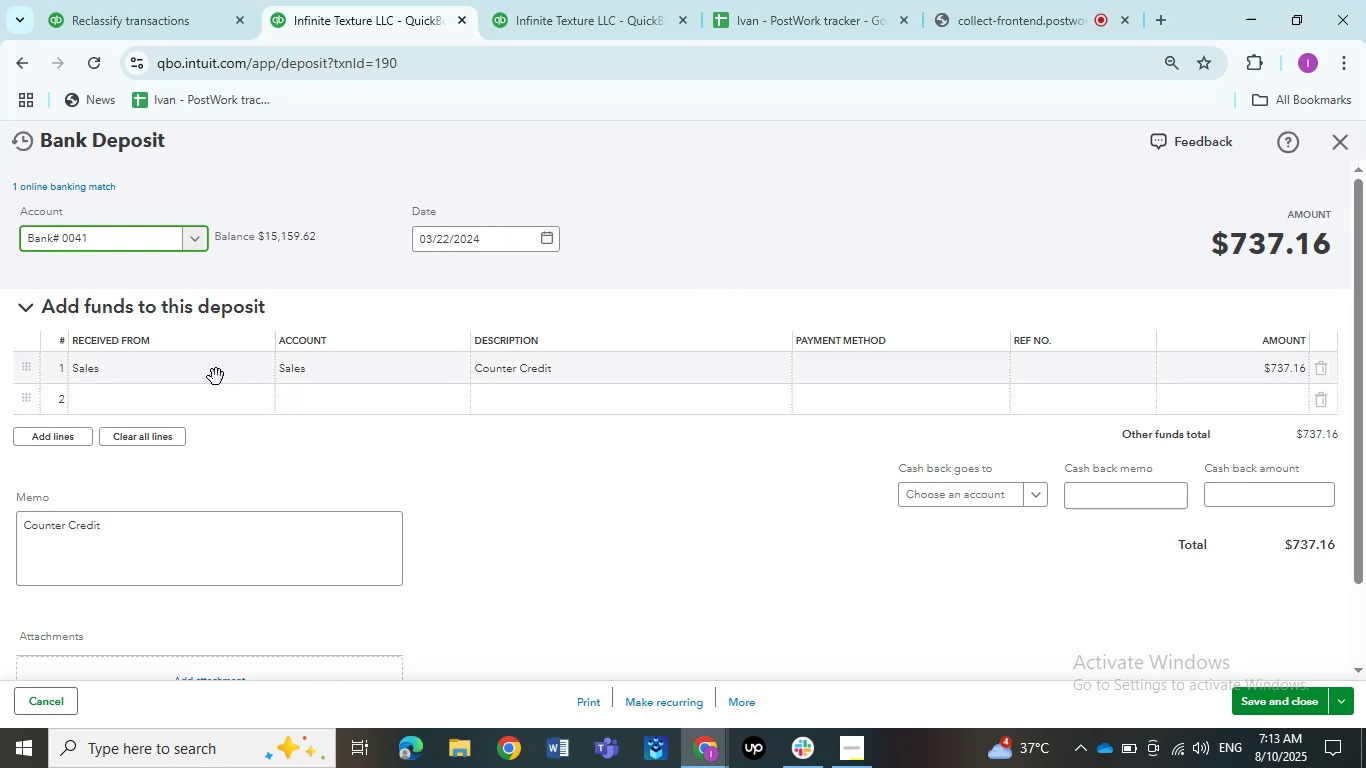 
wait(21.84)
 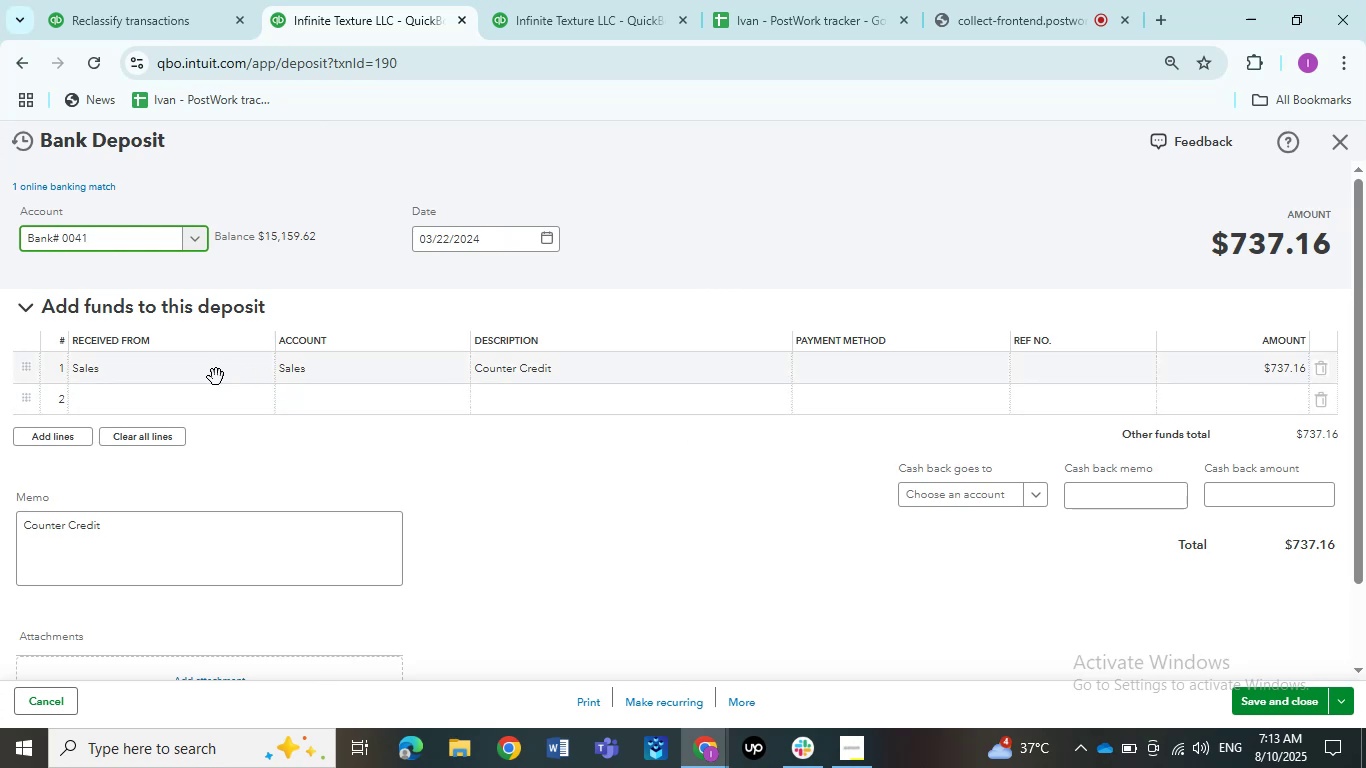 
left_click([216, 377])
 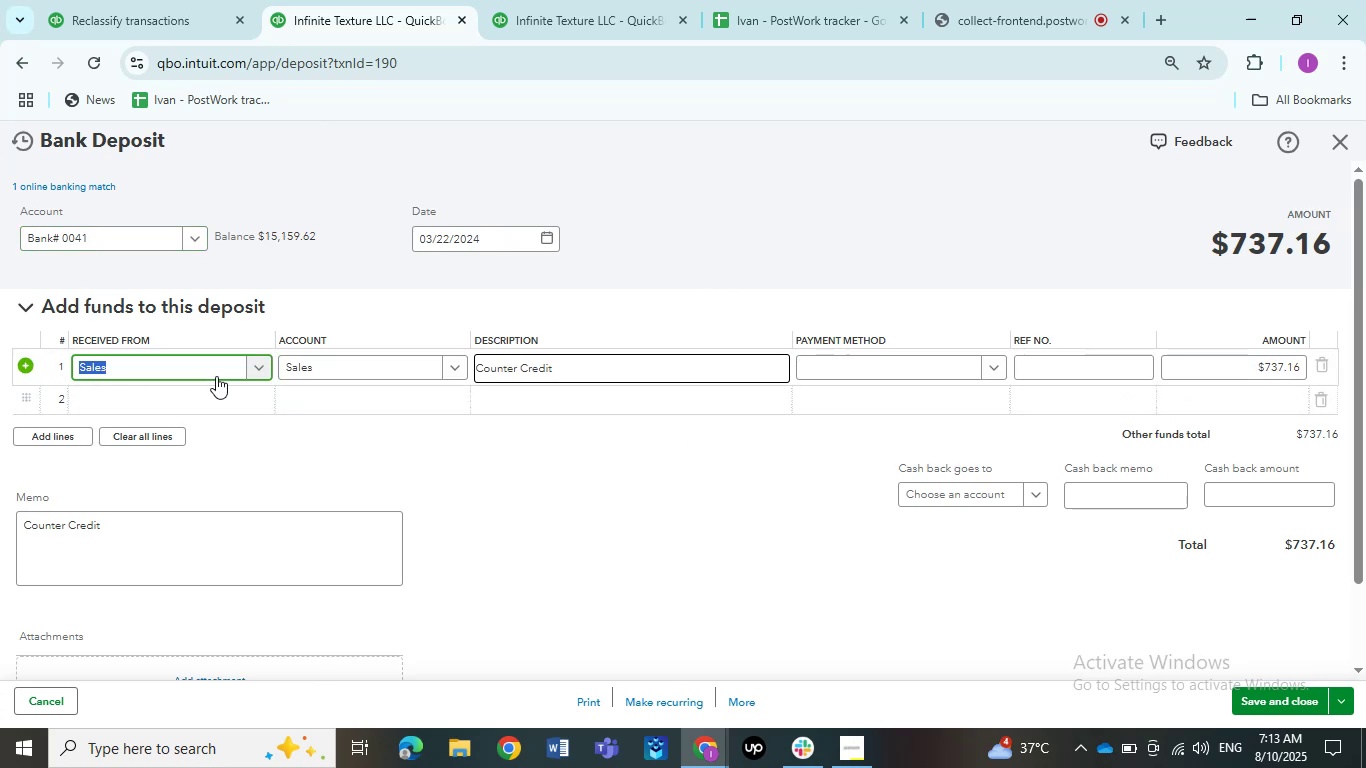 
left_click([213, 375])
 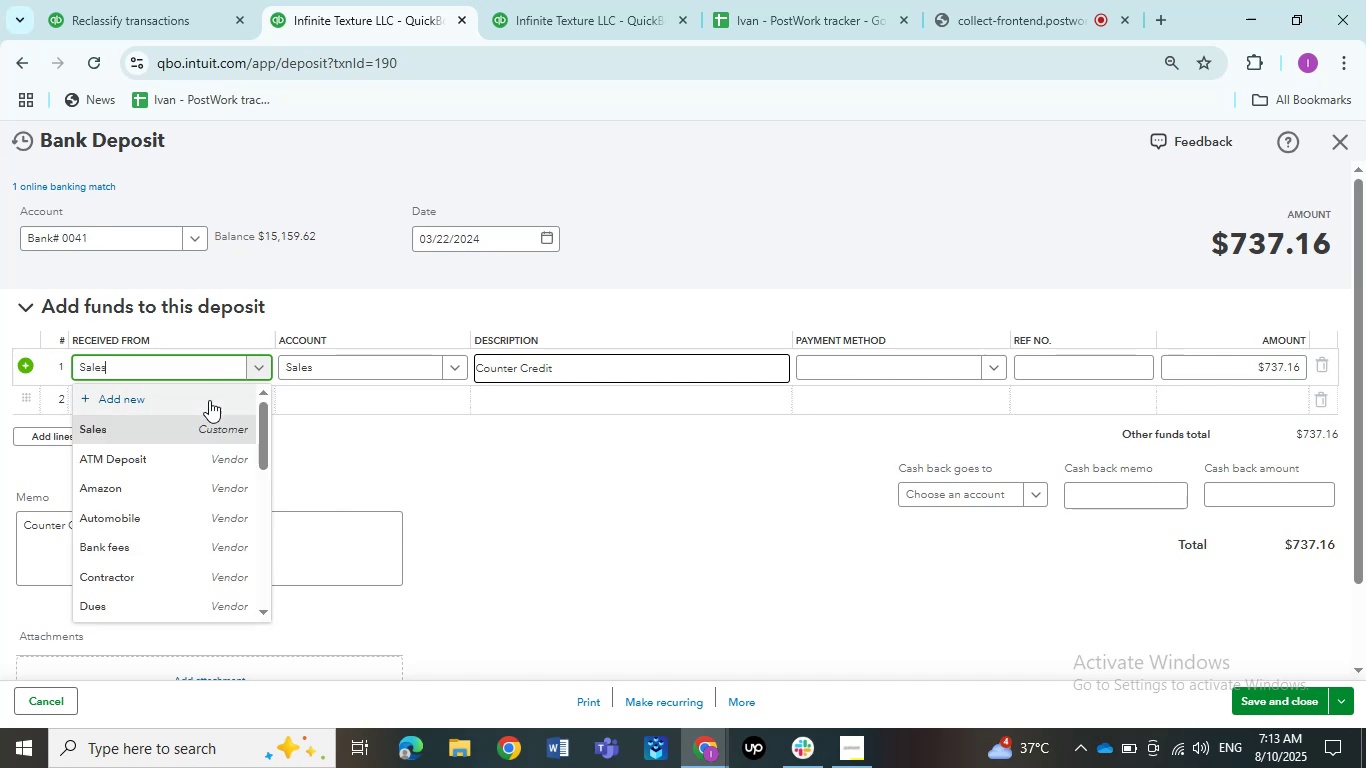 
left_click([209, 400])
 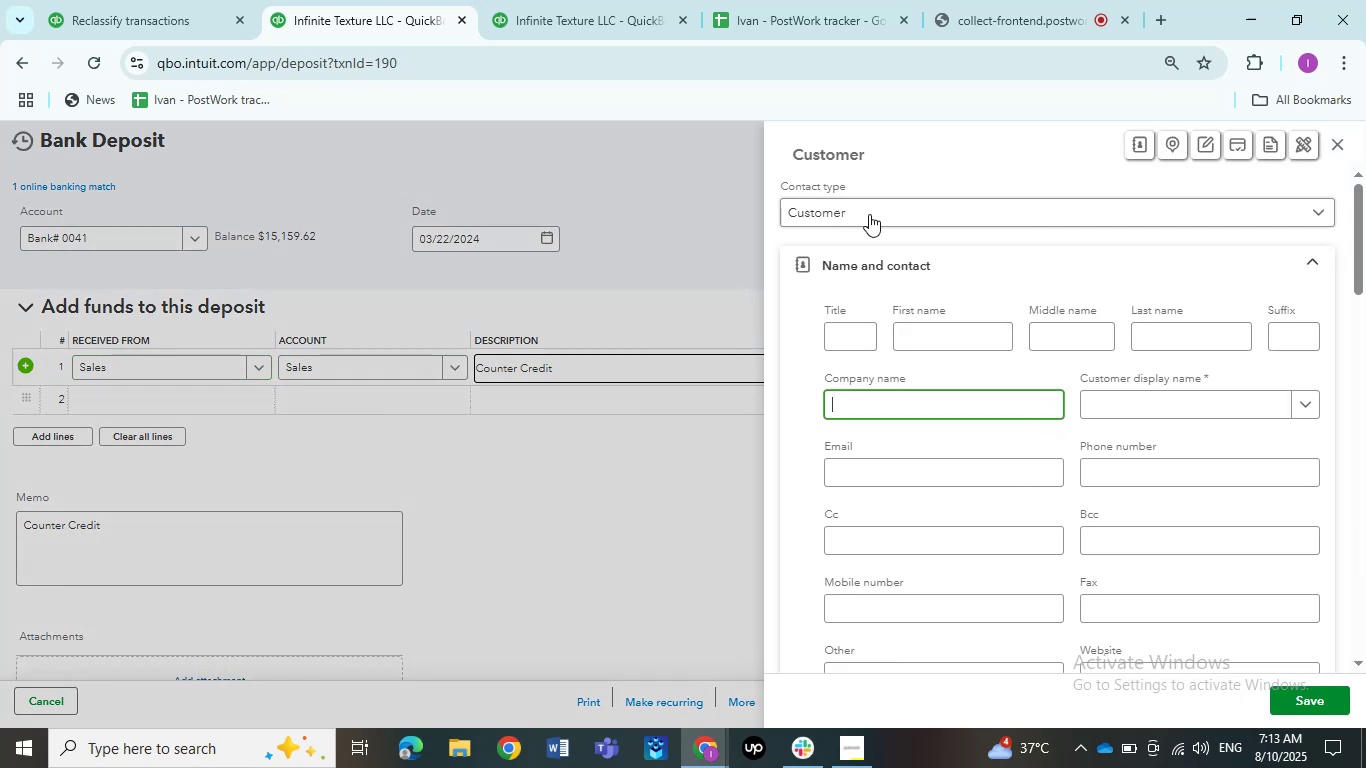 
left_click([871, 220])
 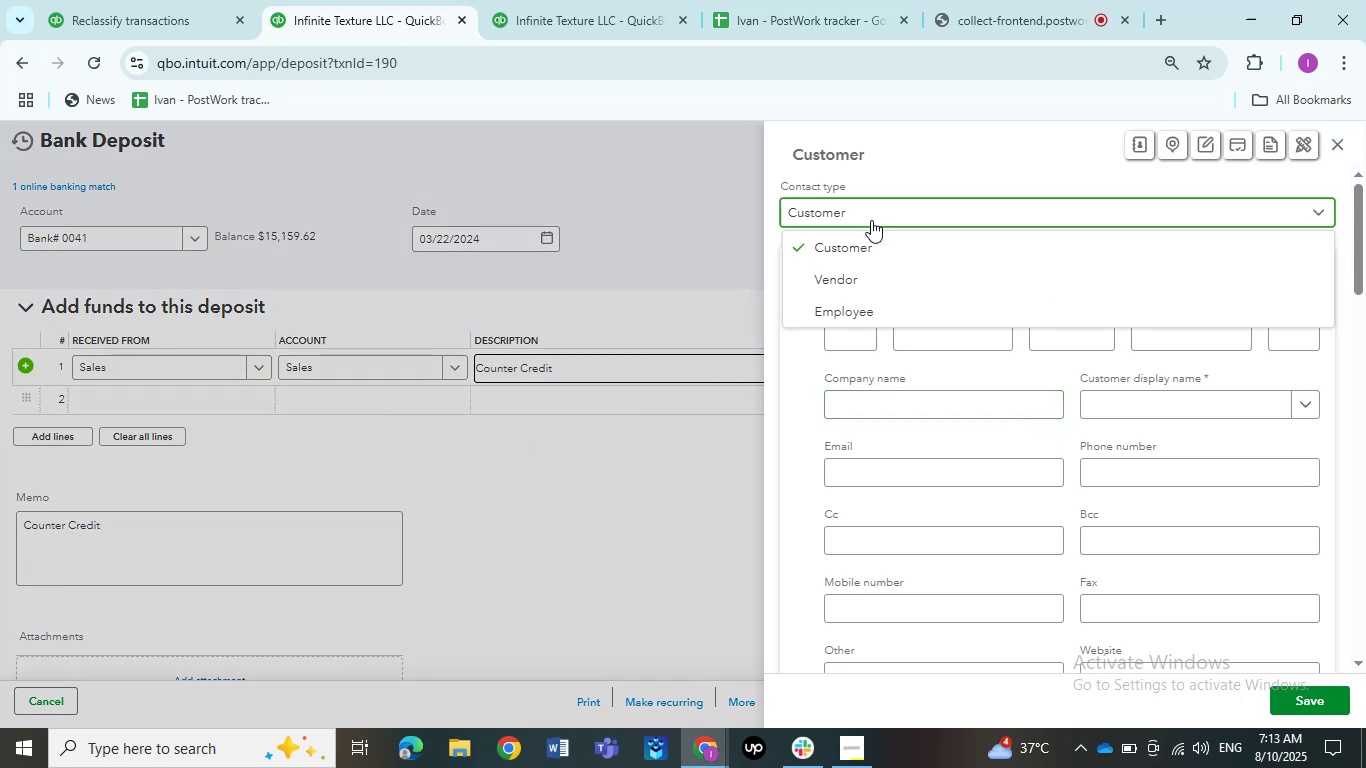 
left_click([871, 220])
 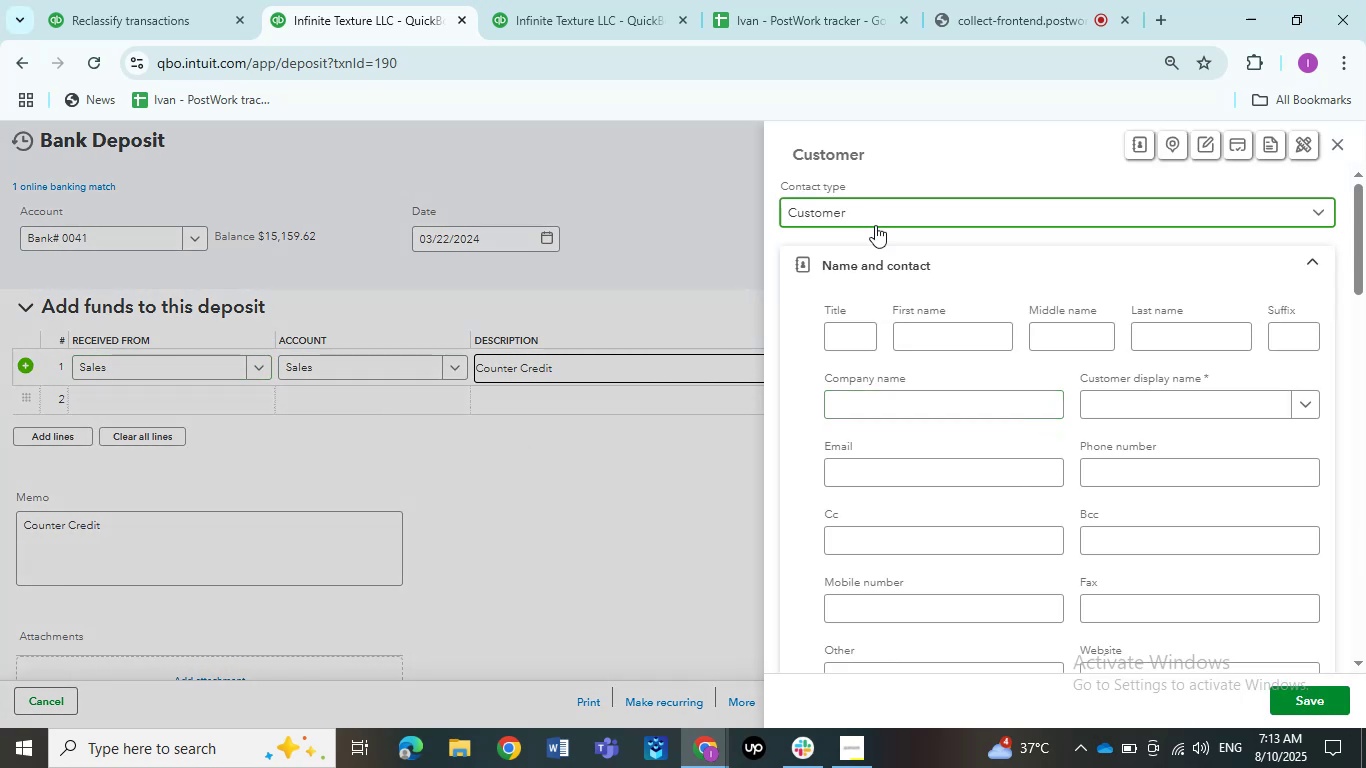 
left_click([875, 217])
 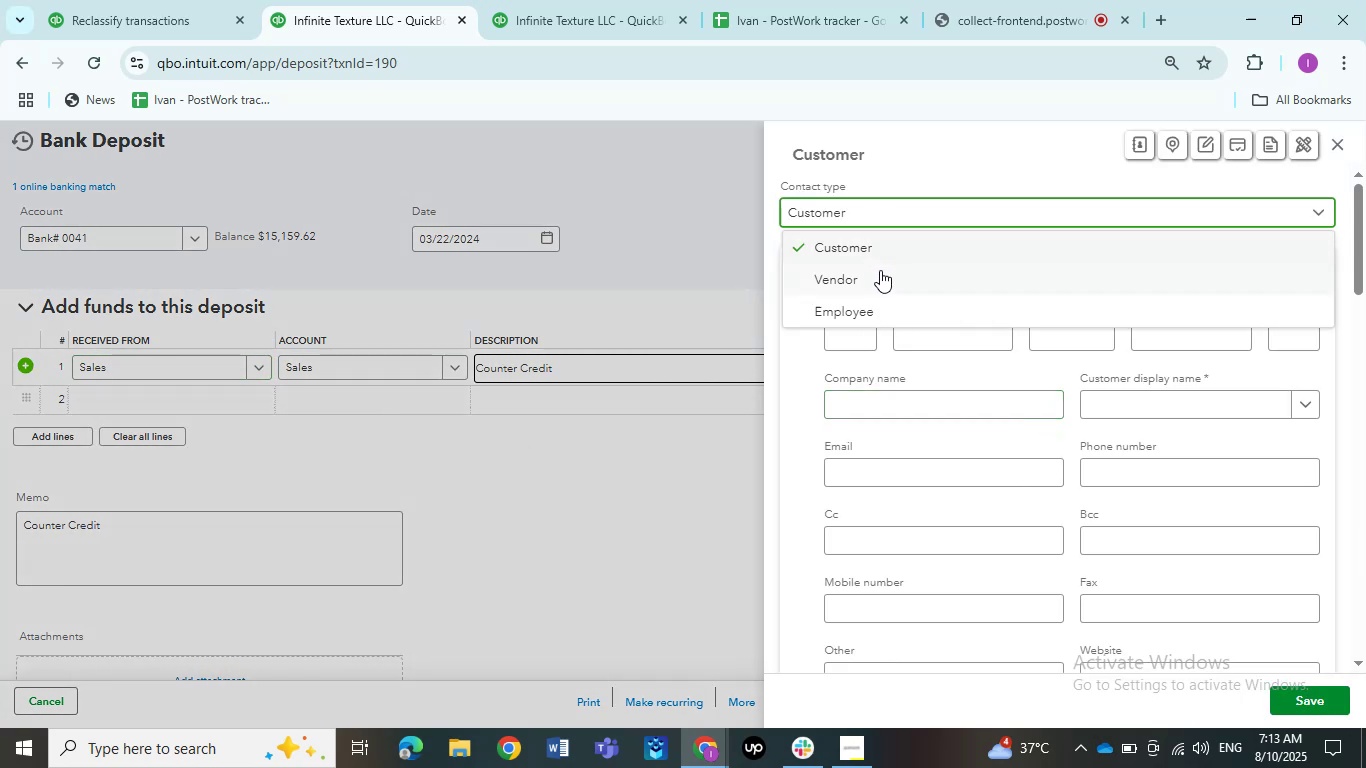 
left_click([878, 287])
 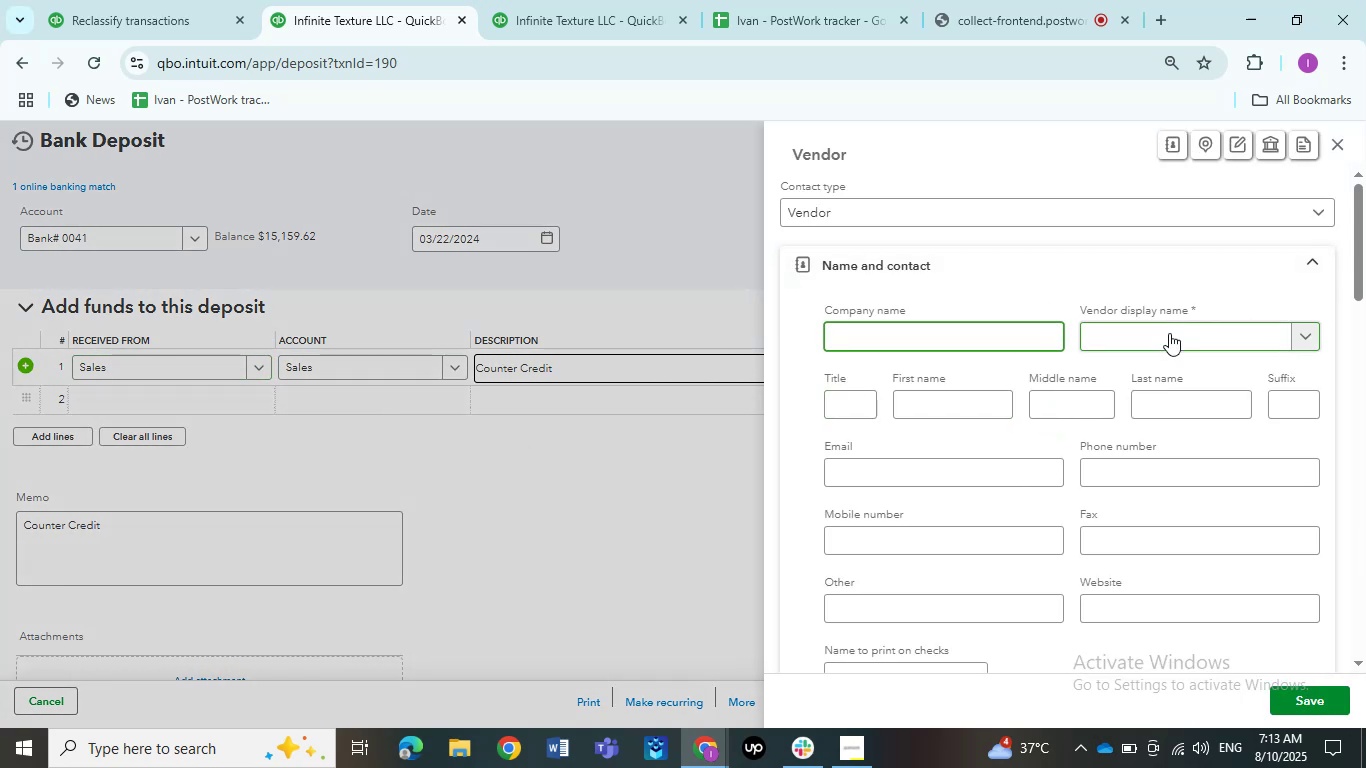 
left_click([1169, 333])
 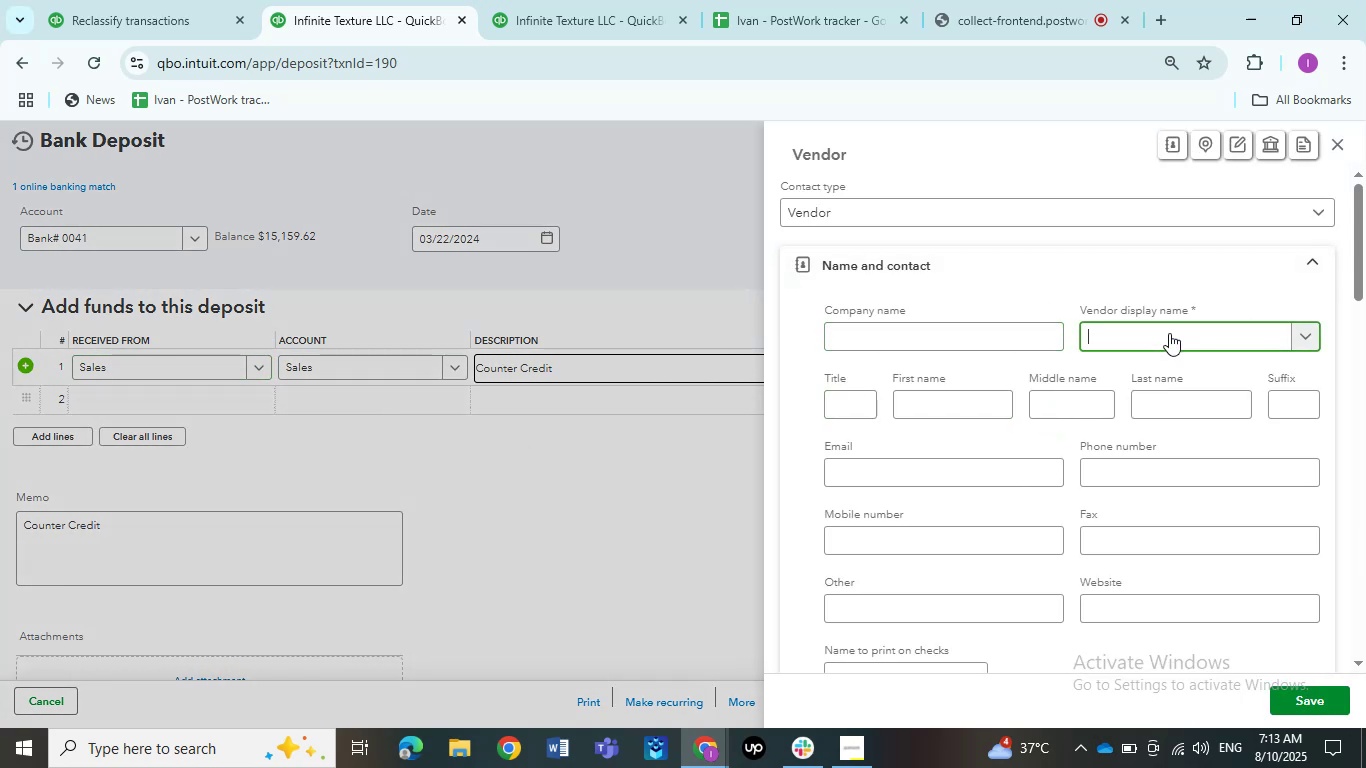 
type(Counter Credit)
 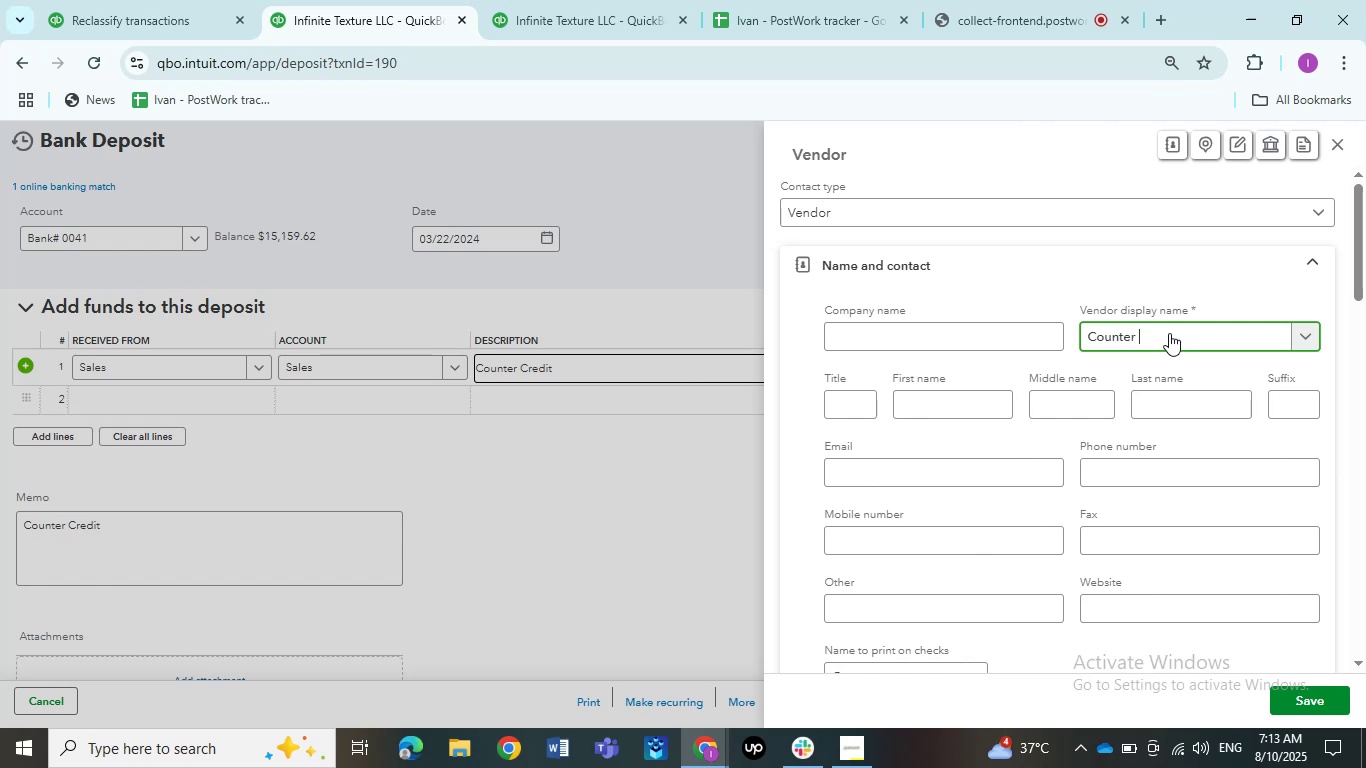 
left_click([1320, 713])
 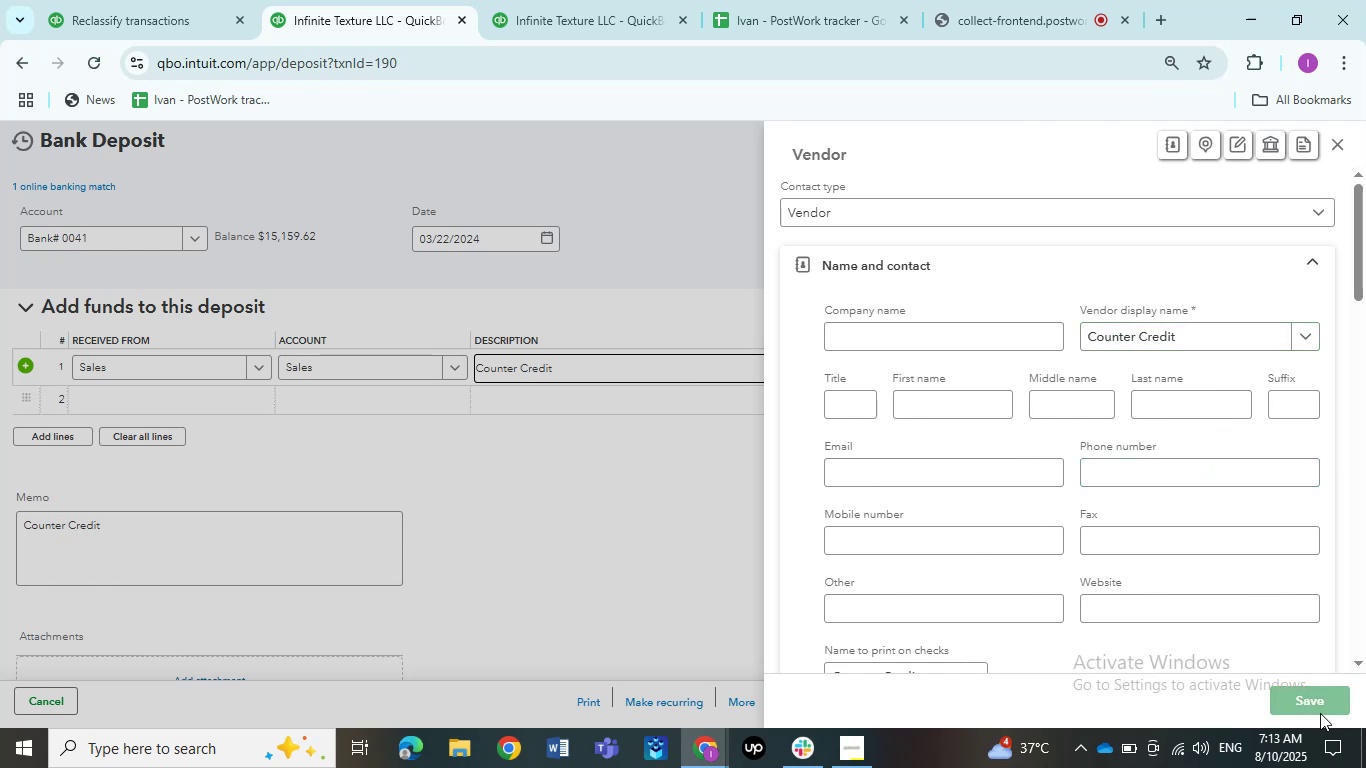 
mouse_move([1301, 606])
 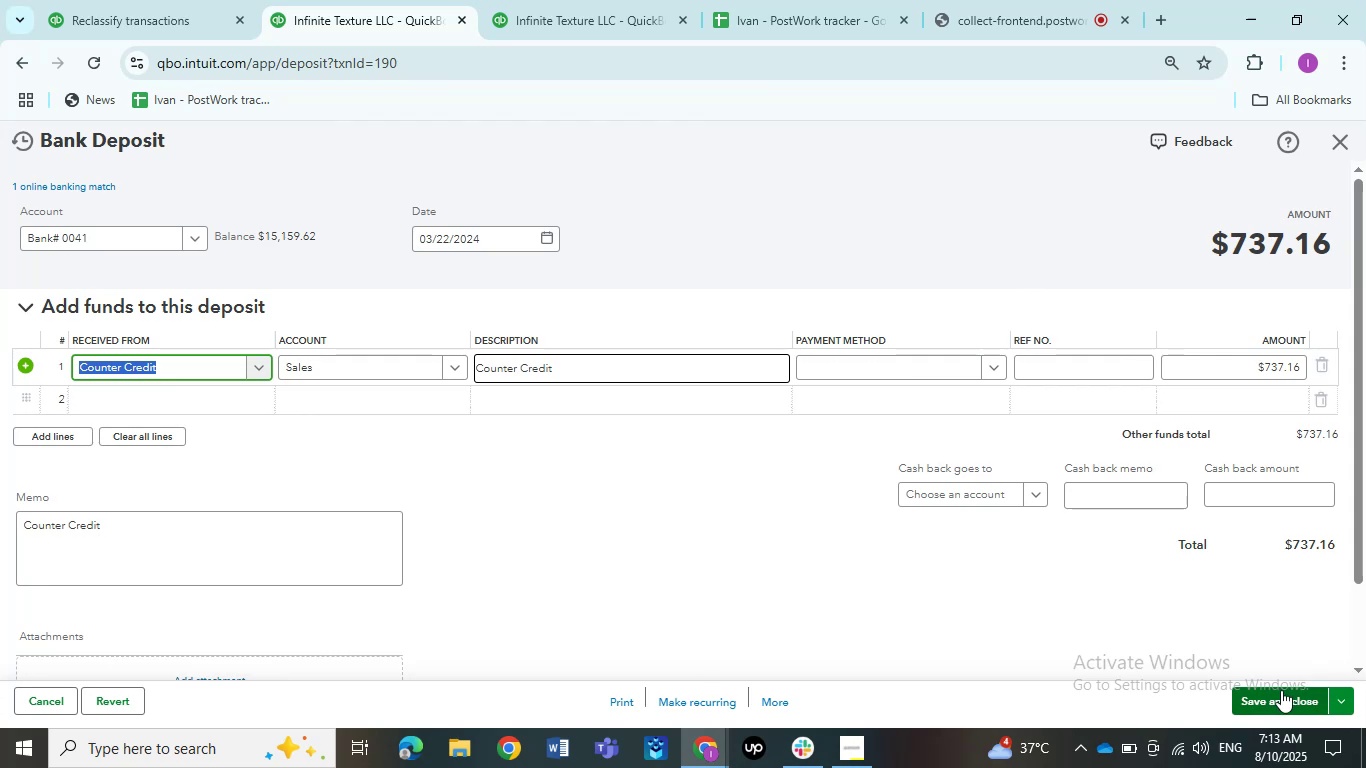 
left_click([1281, 690])
 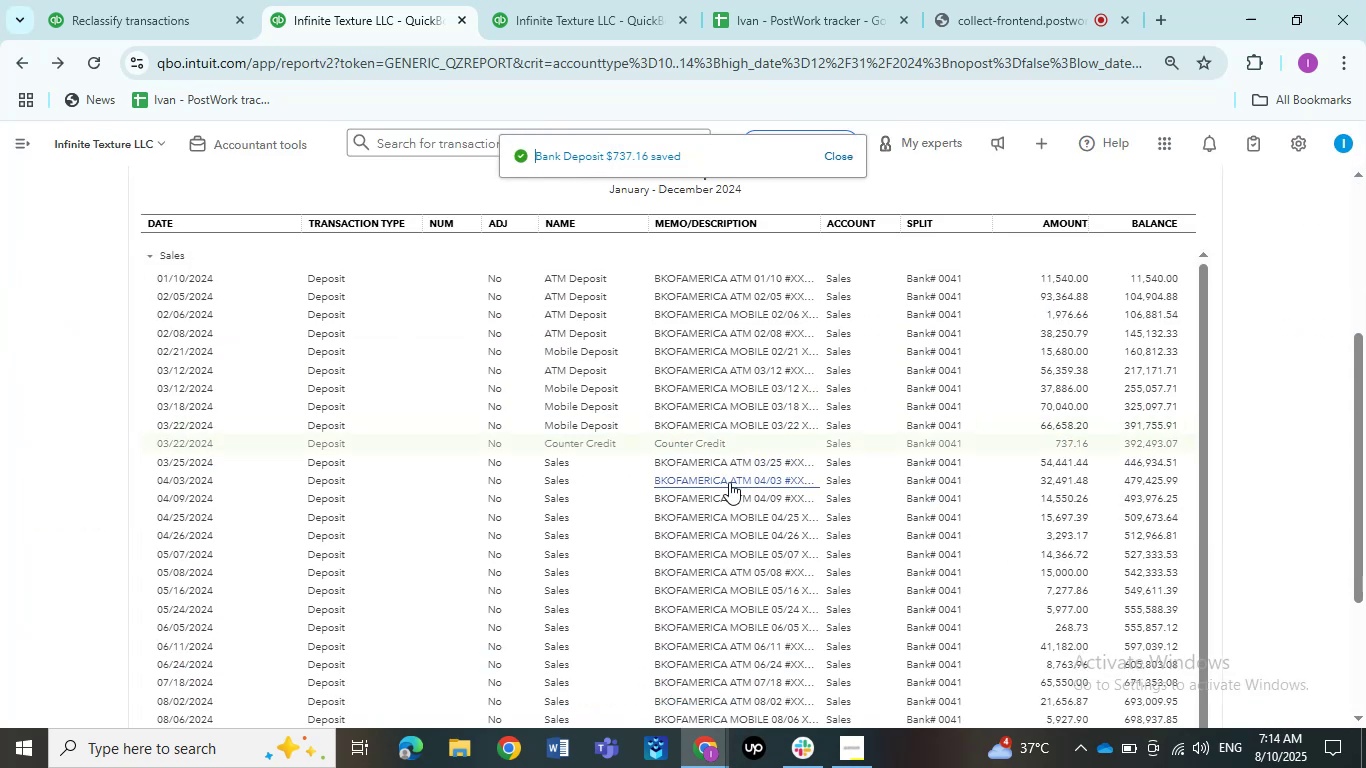 
left_click([740, 468])
 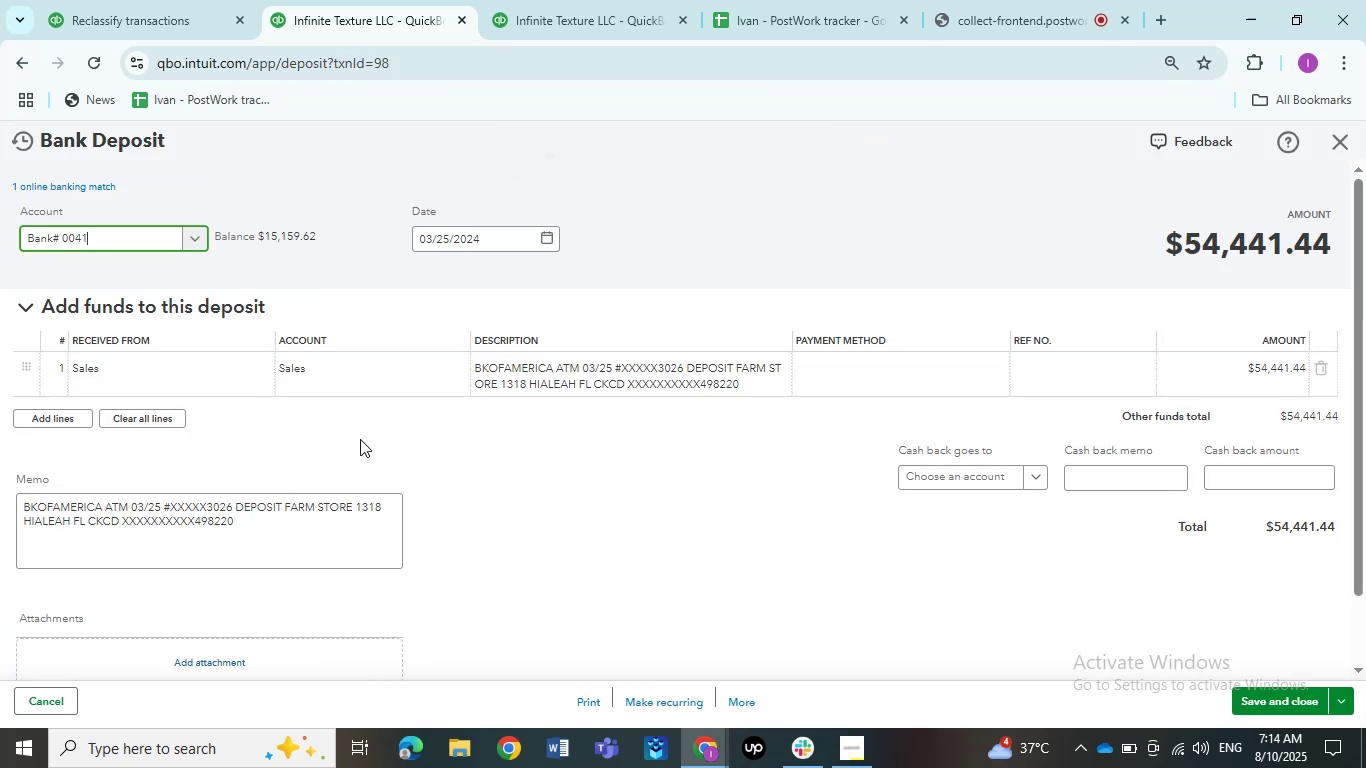 
left_click([167, 373])
 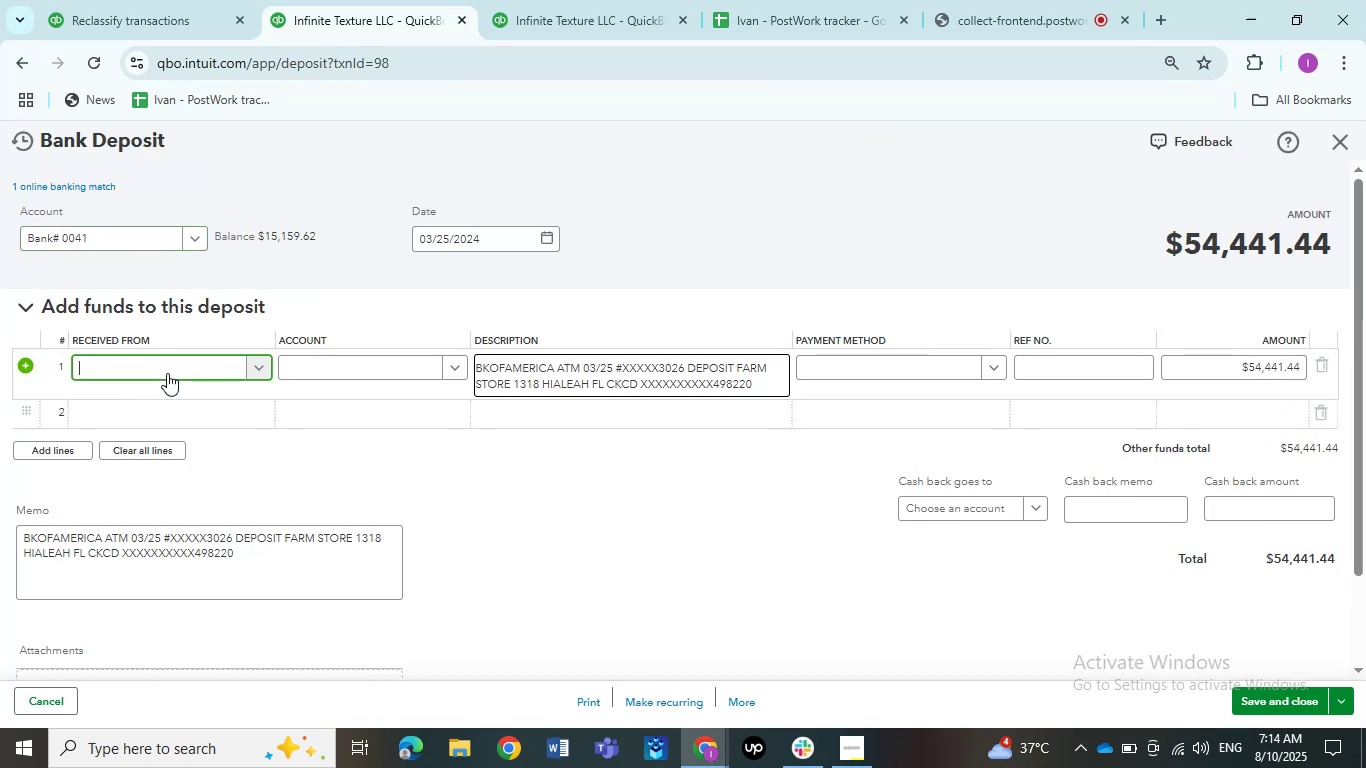 
left_click([167, 373])
 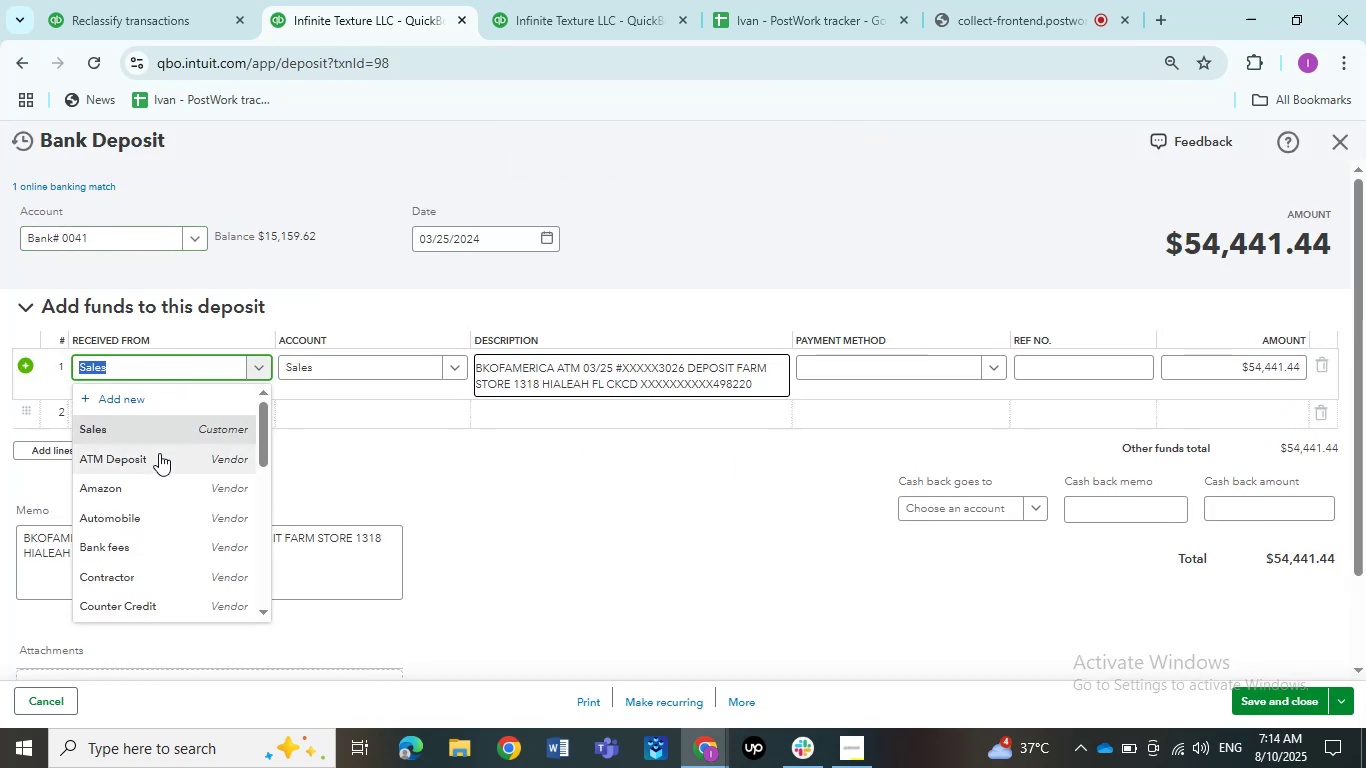 
left_click([159, 453])
 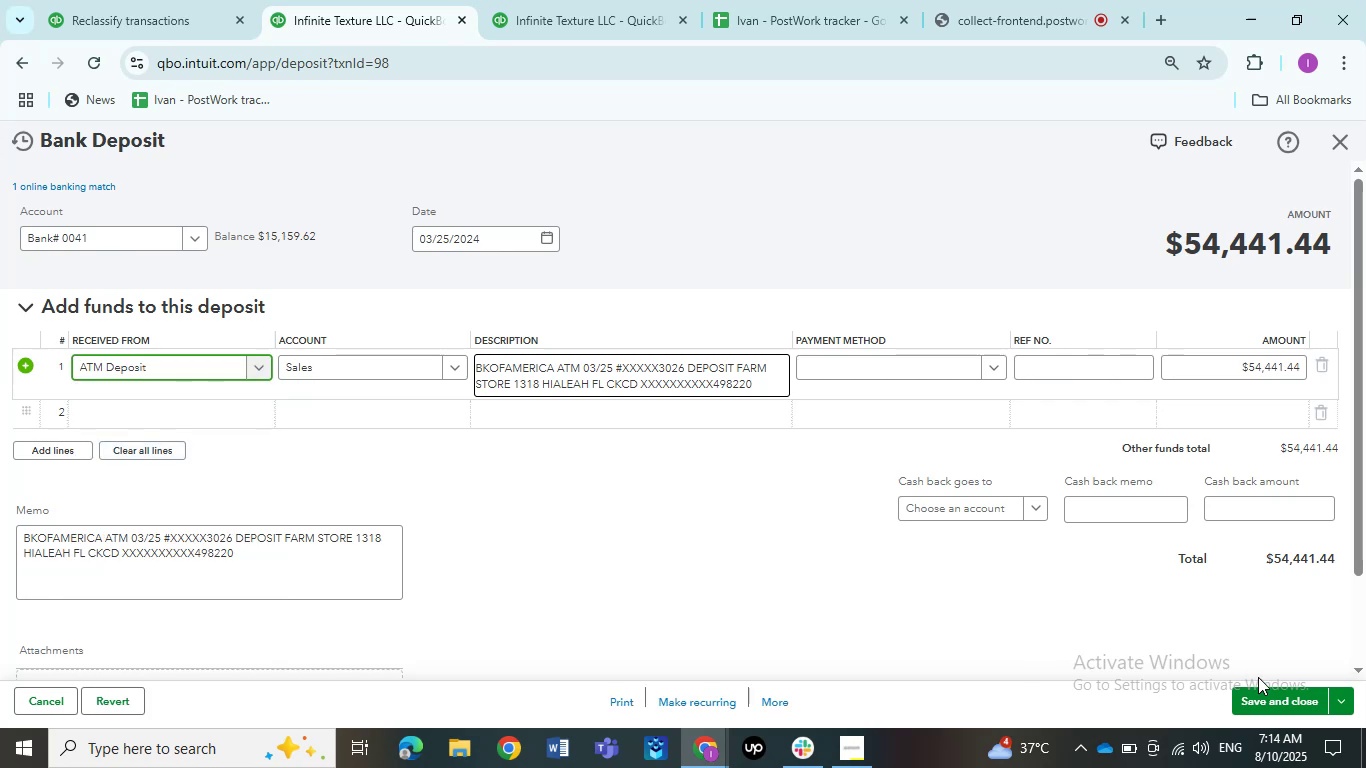 
left_click([1261, 690])
 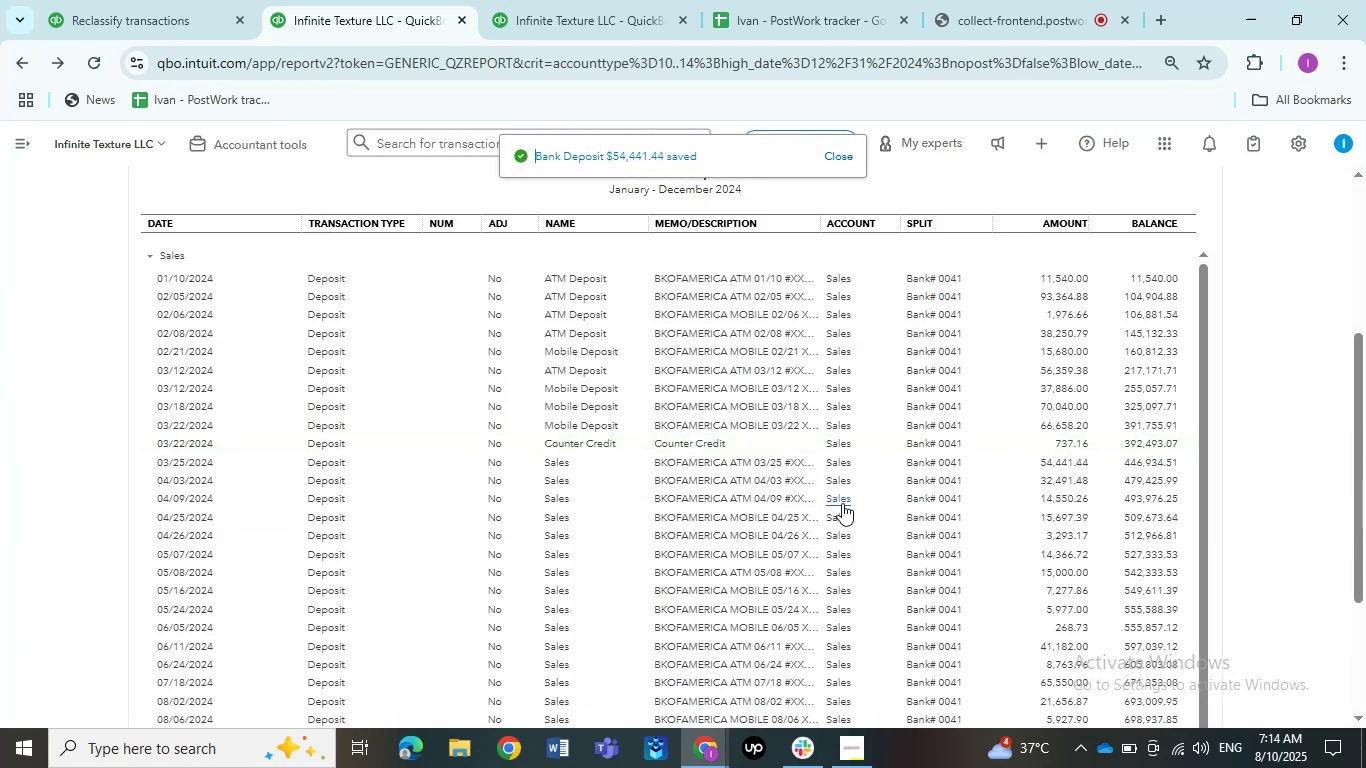 
left_click([771, 467])
 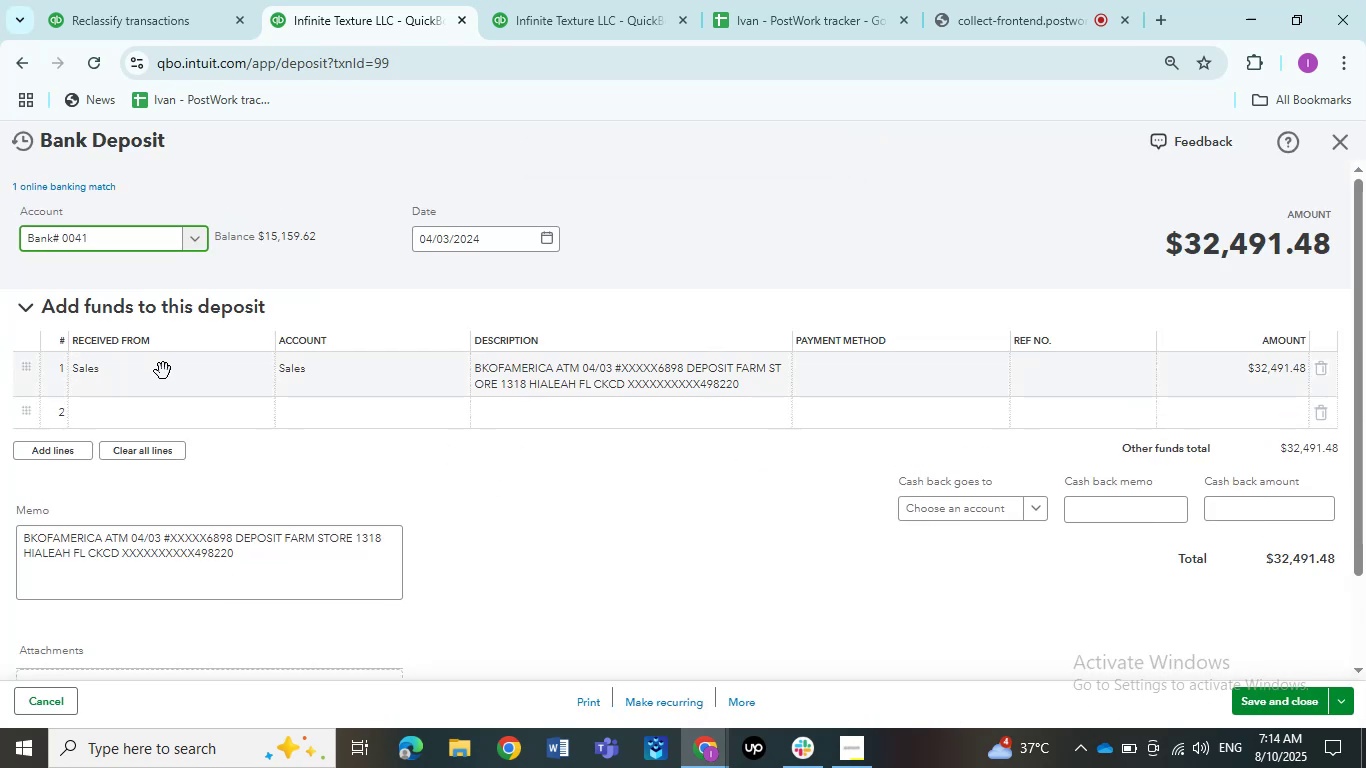 
left_click([164, 370])
 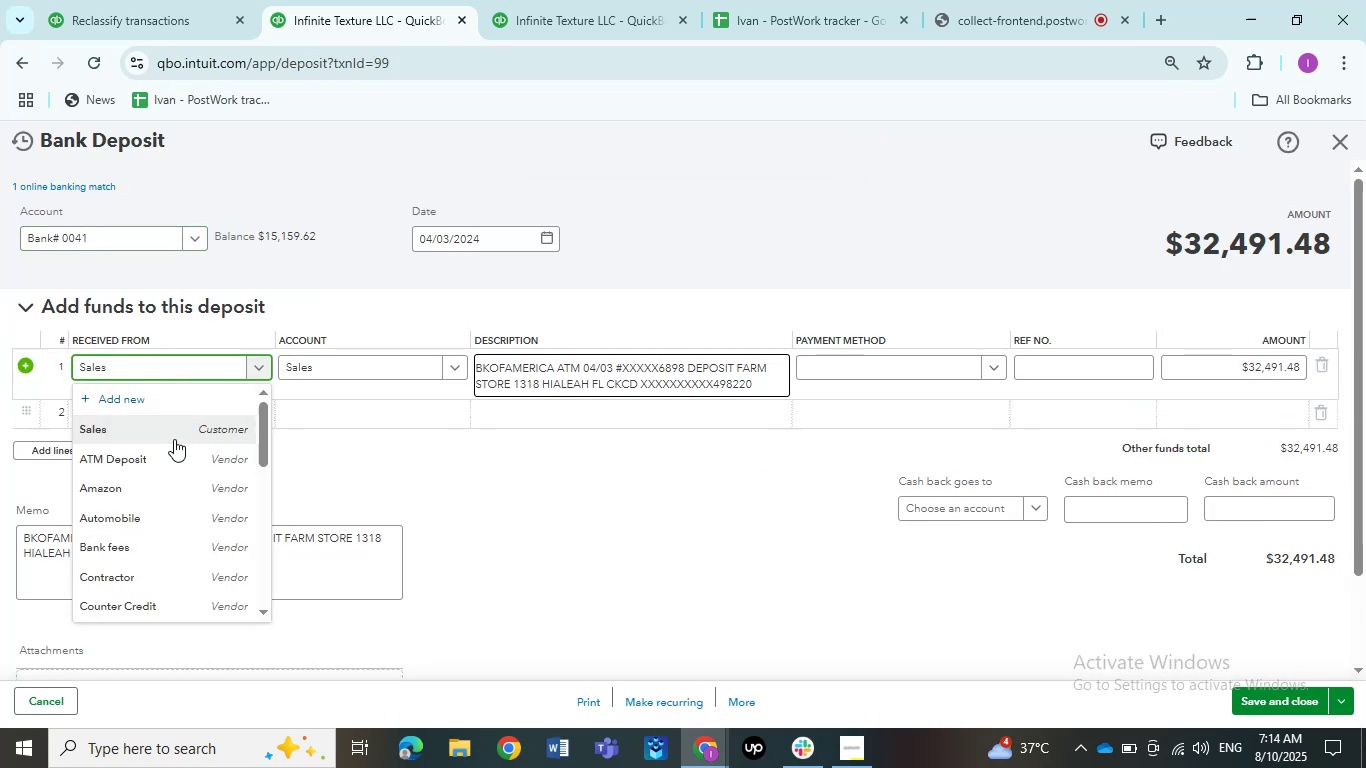 
left_click([174, 450])
 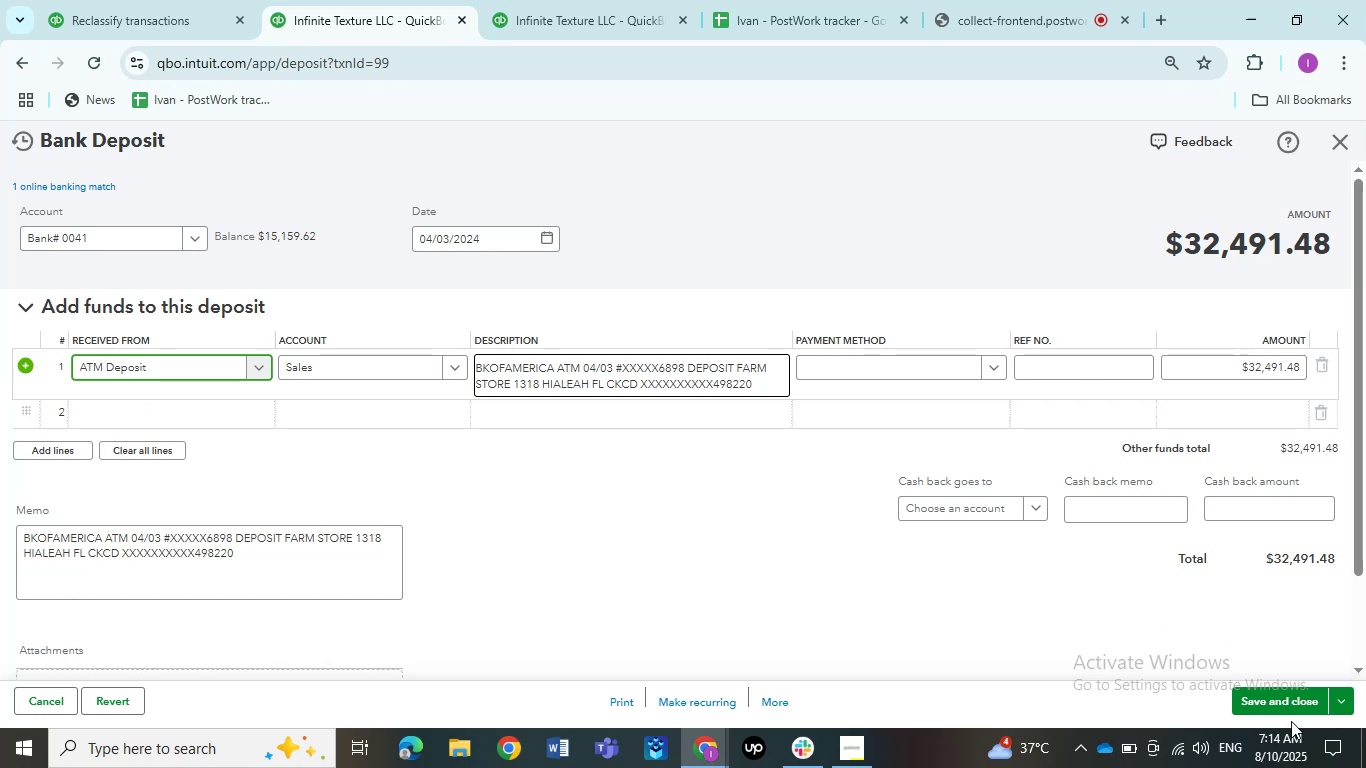 
double_click([1289, 706])
 